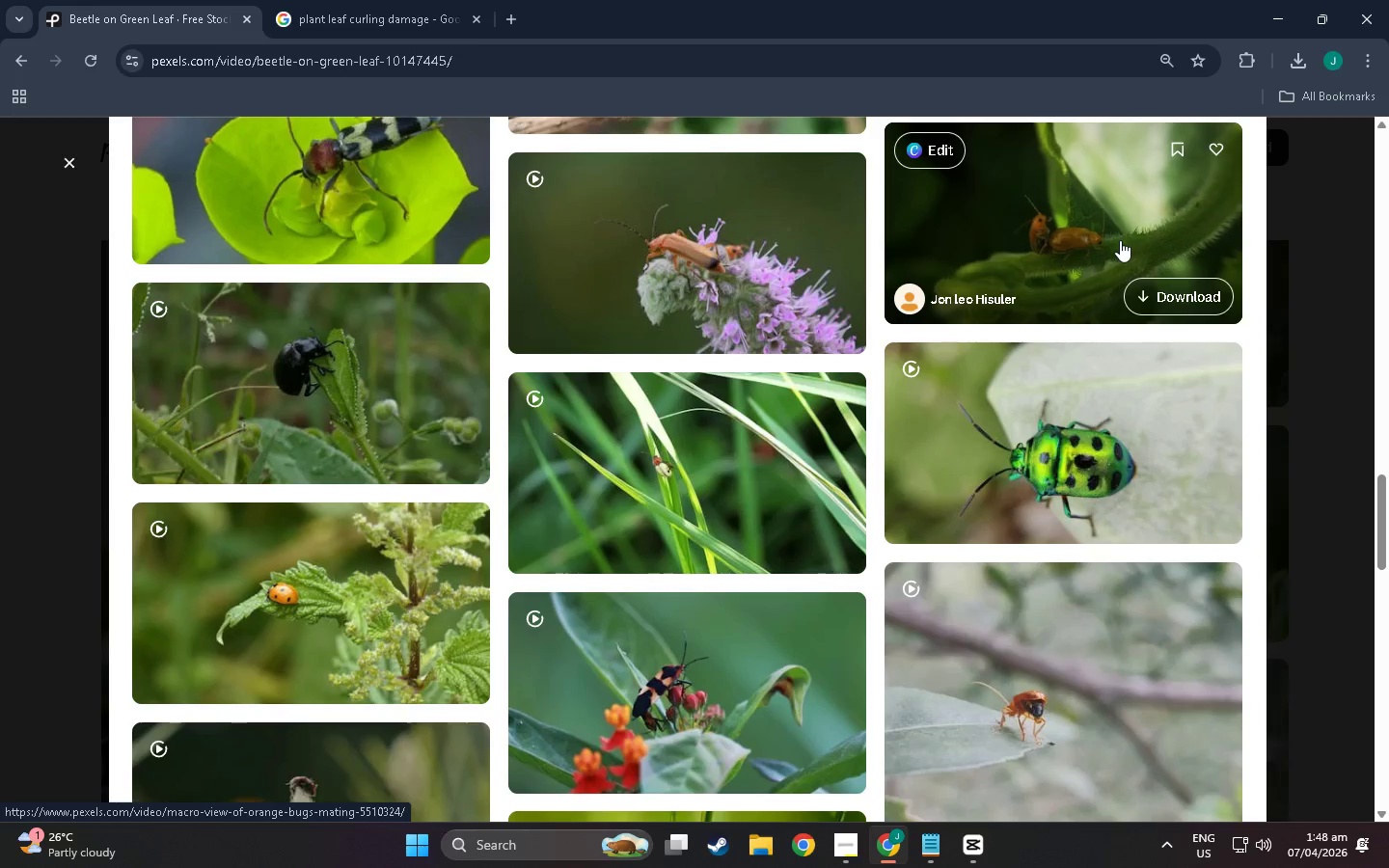 
scroll: coordinate [381, 389], scroll_direction: down, amount: 57.0
 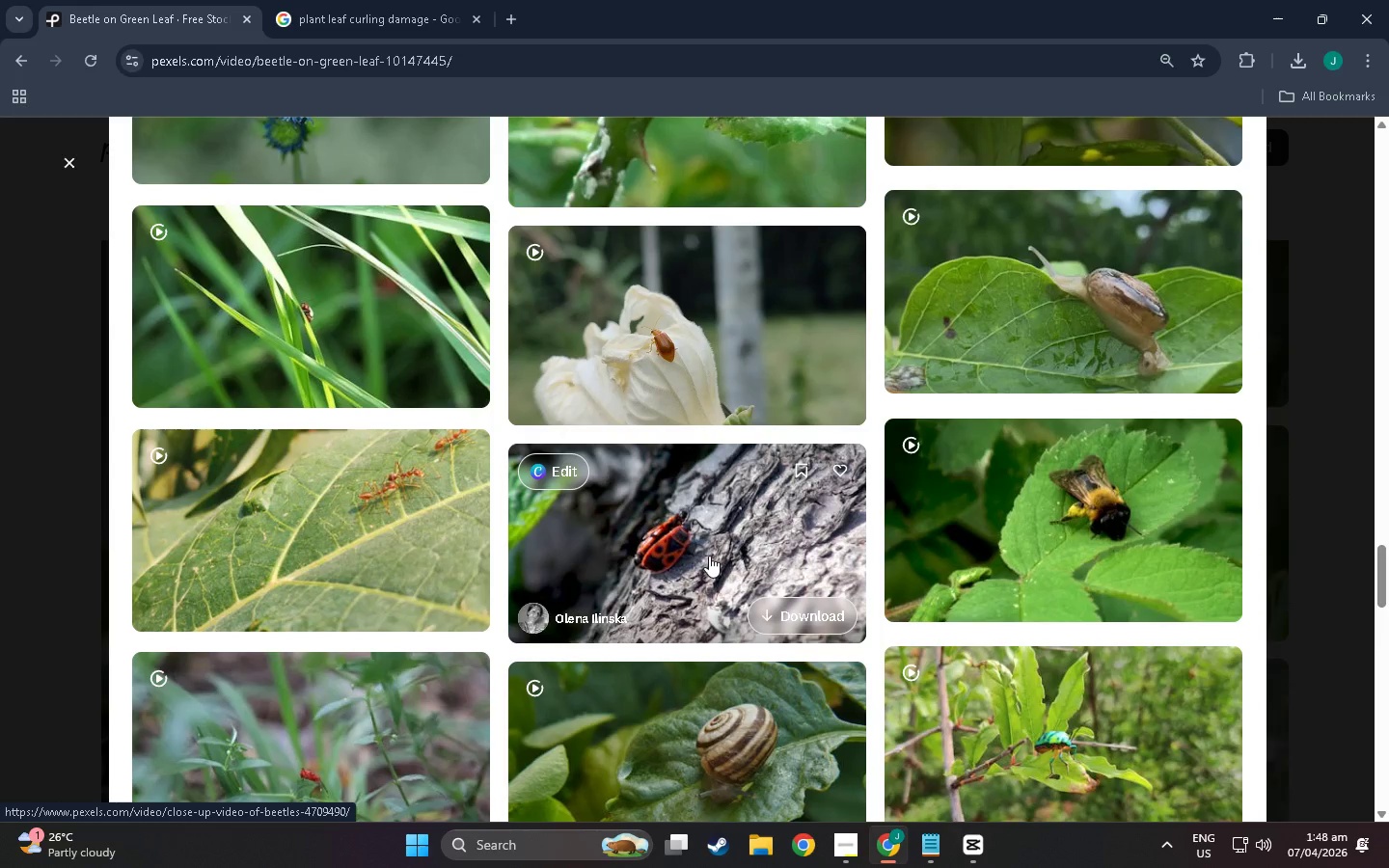 
wait(7.61)
 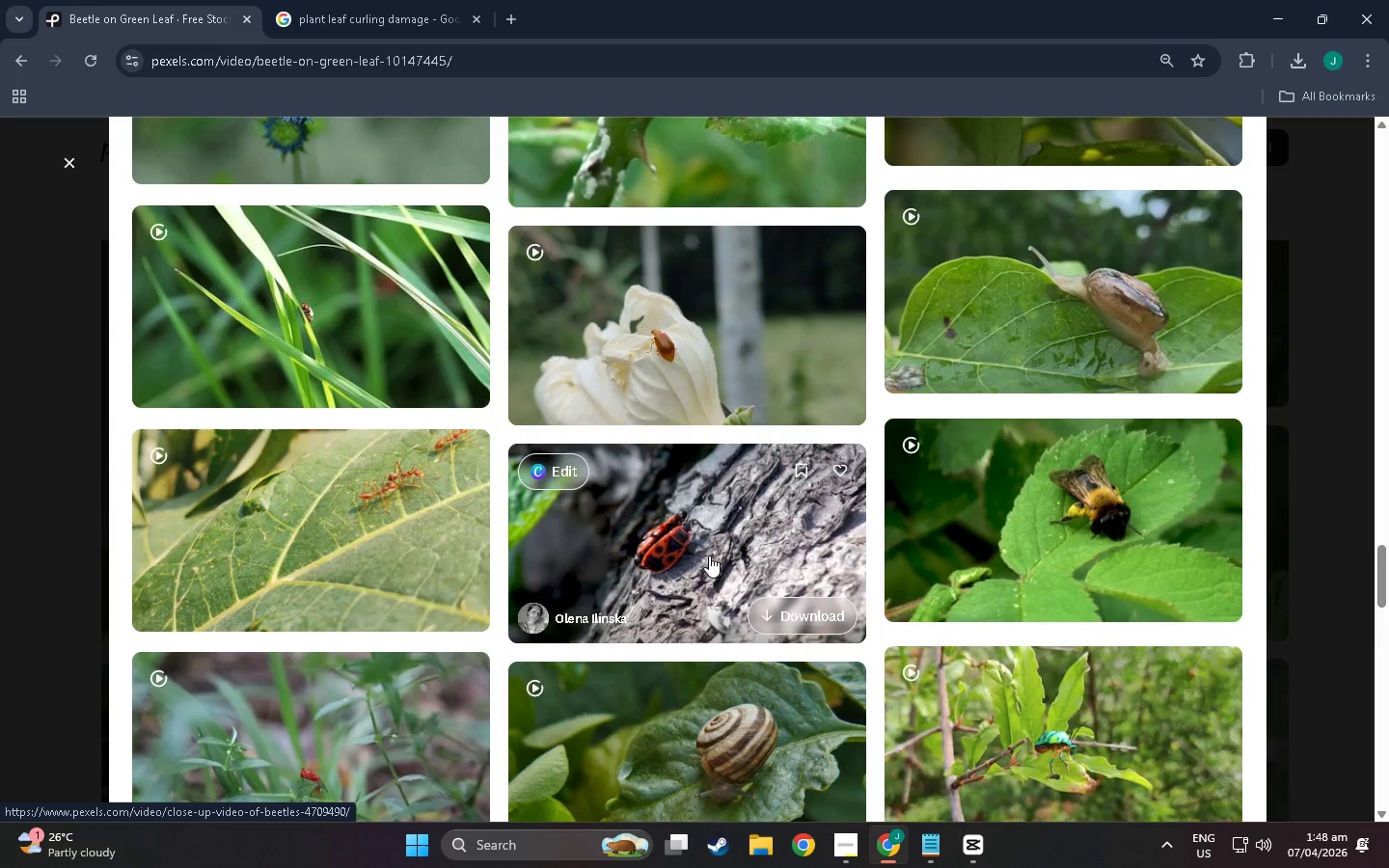 
scroll: coordinate [372, 628], scroll_direction: down, amount: 12.0
 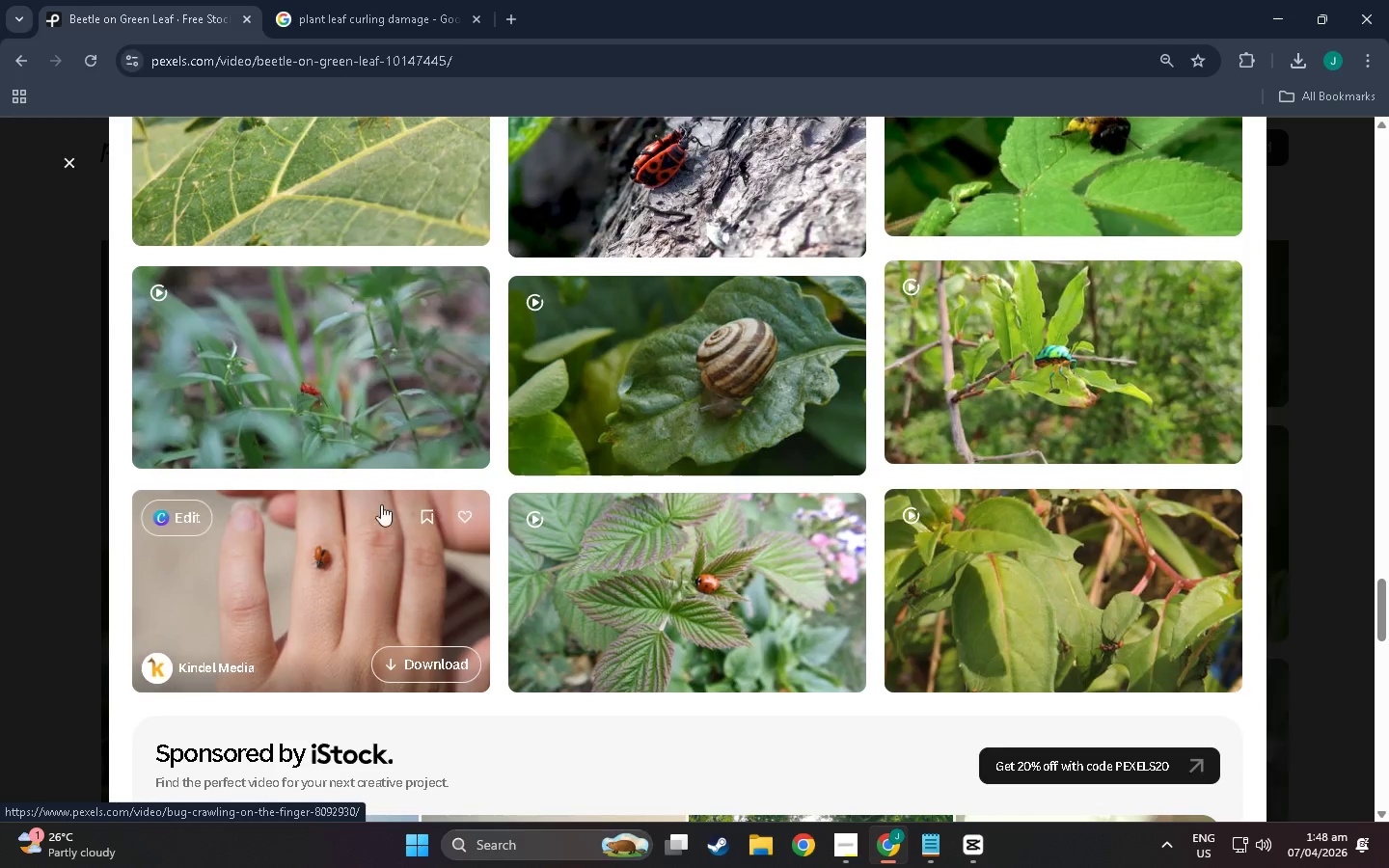 
mouse_move([358, 376])
 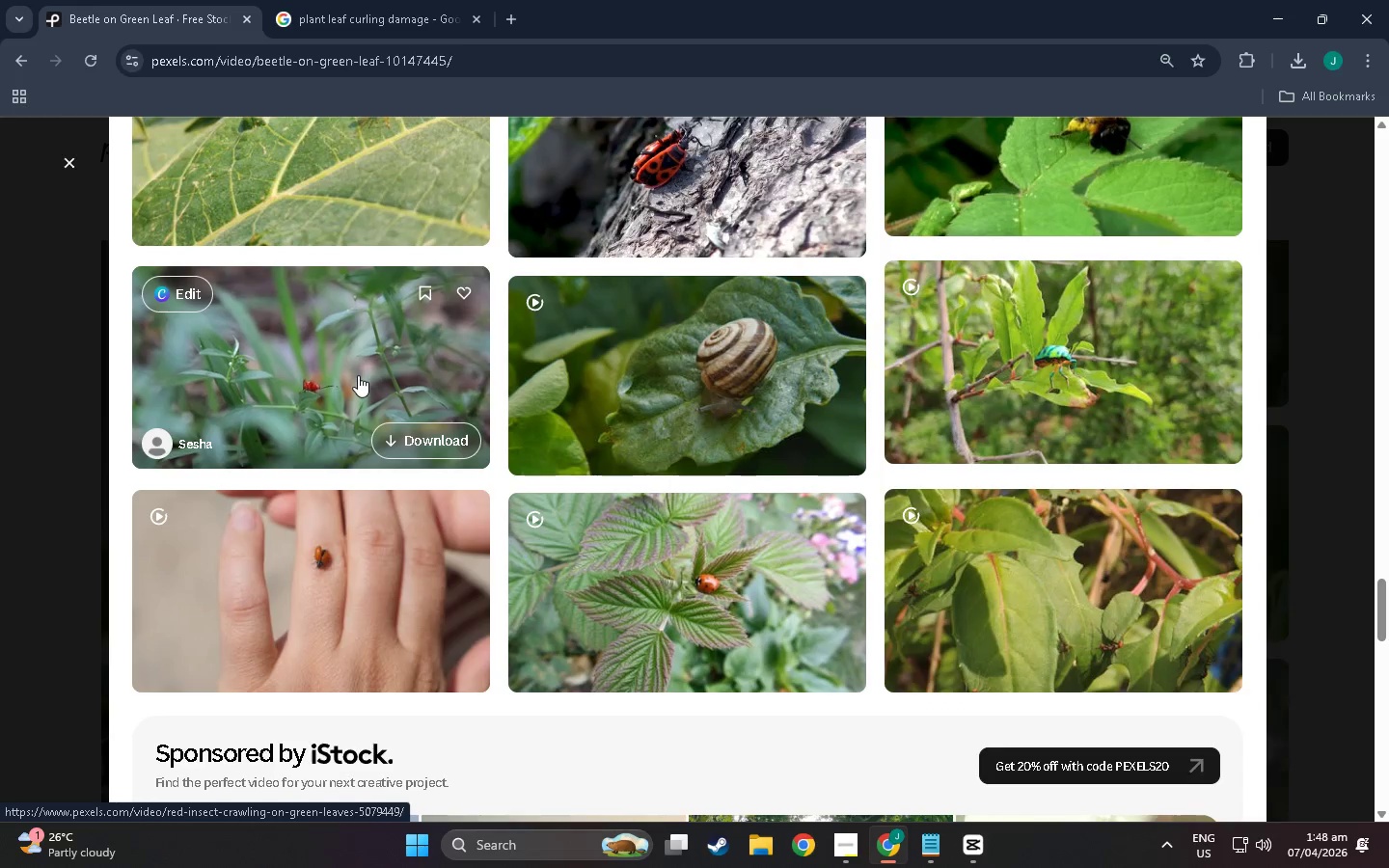 
scroll: coordinate [472, 584], scroll_direction: down, amount: 141.0
 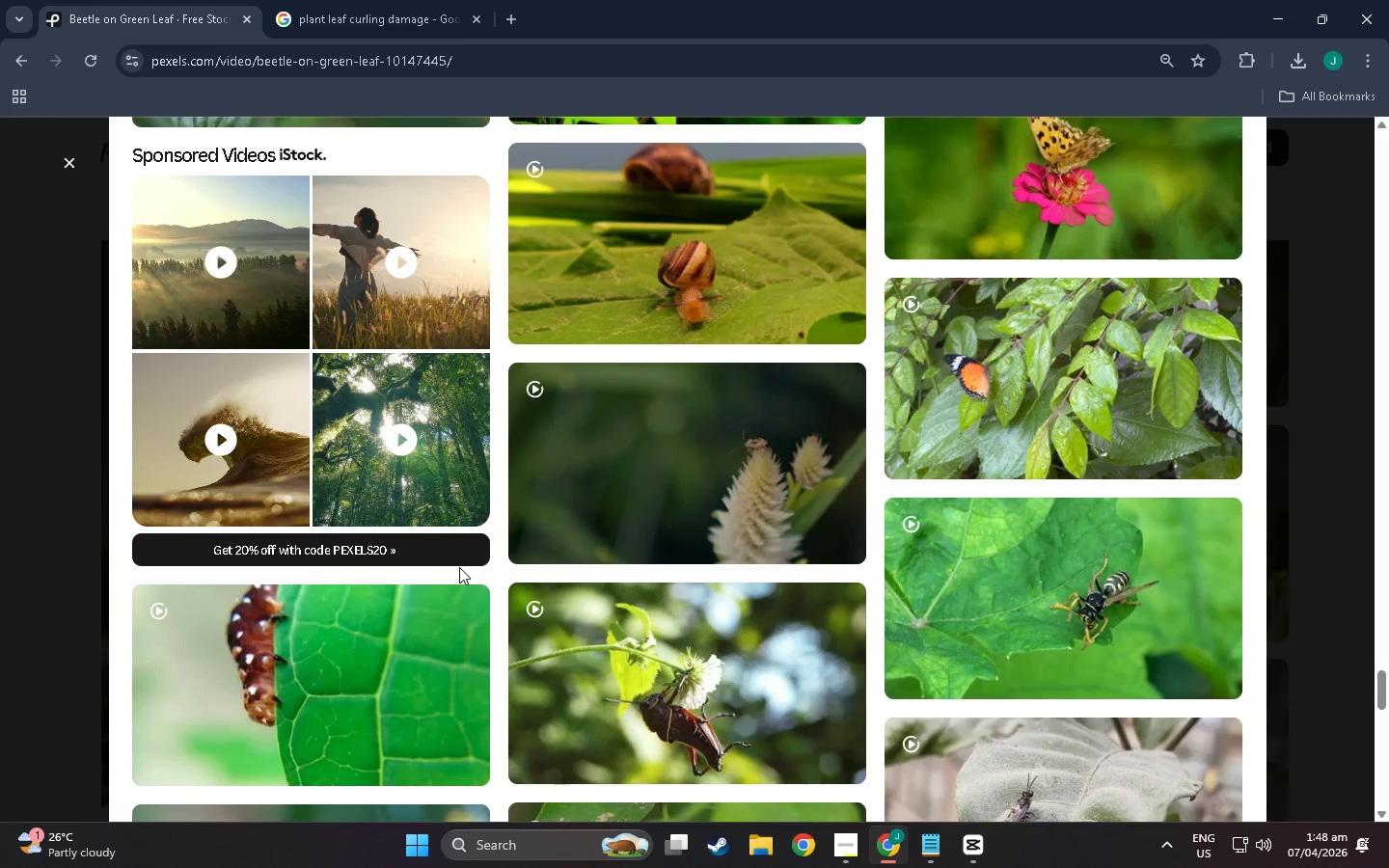 
scroll: coordinate [257, 353], scroll_direction: up, amount: 12.0
 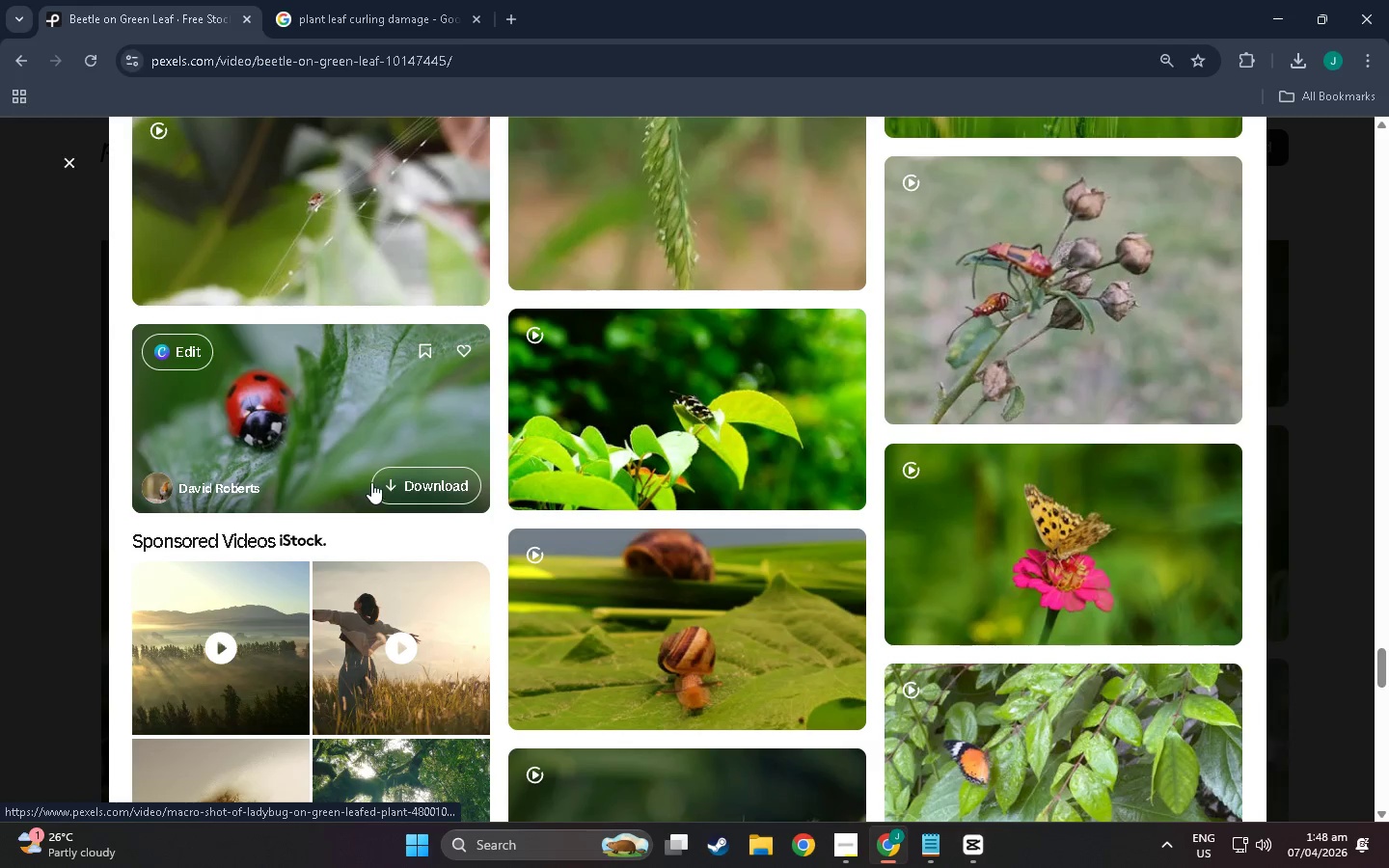 
left_click([398, 473])
 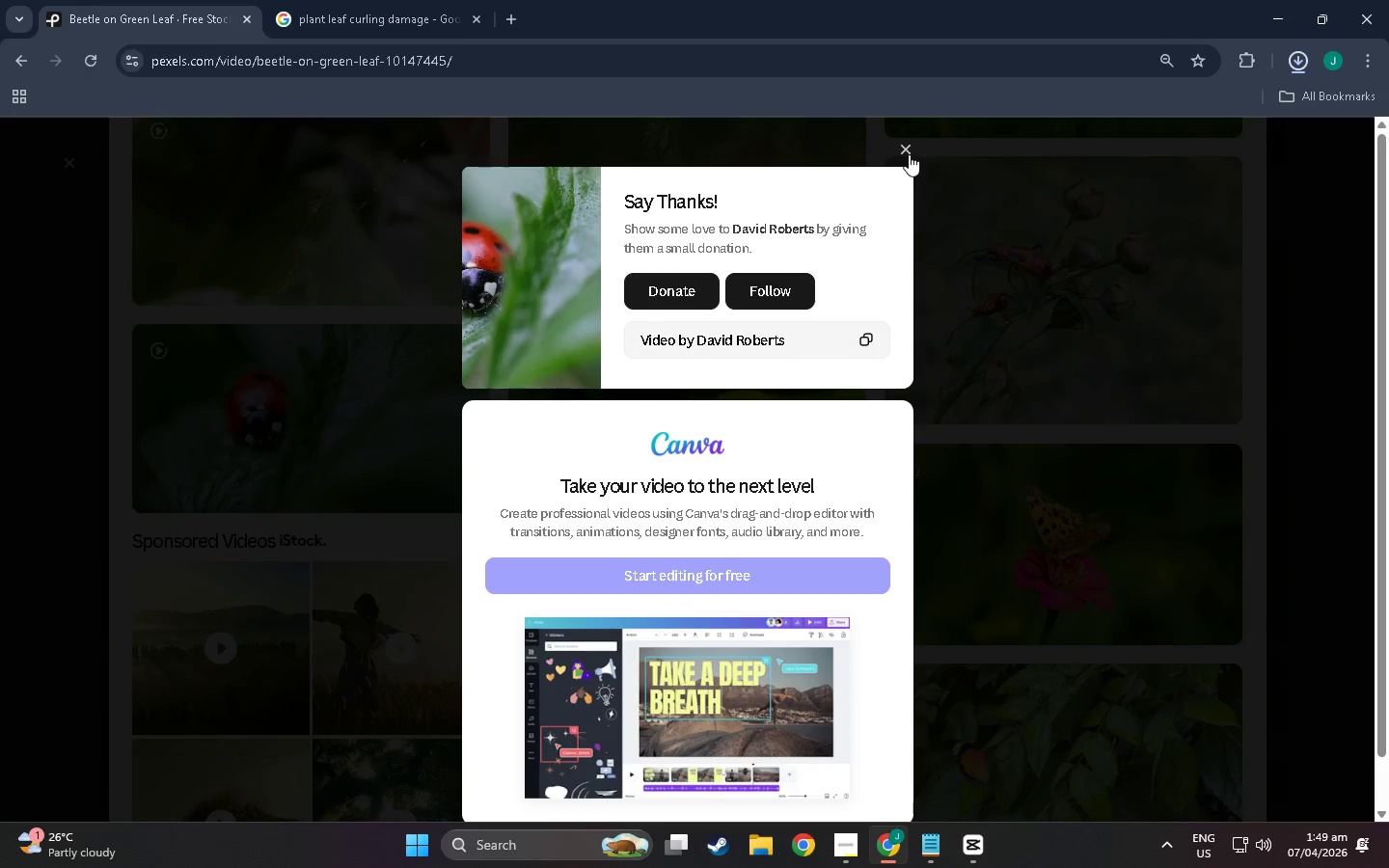 
left_click([908, 154])
 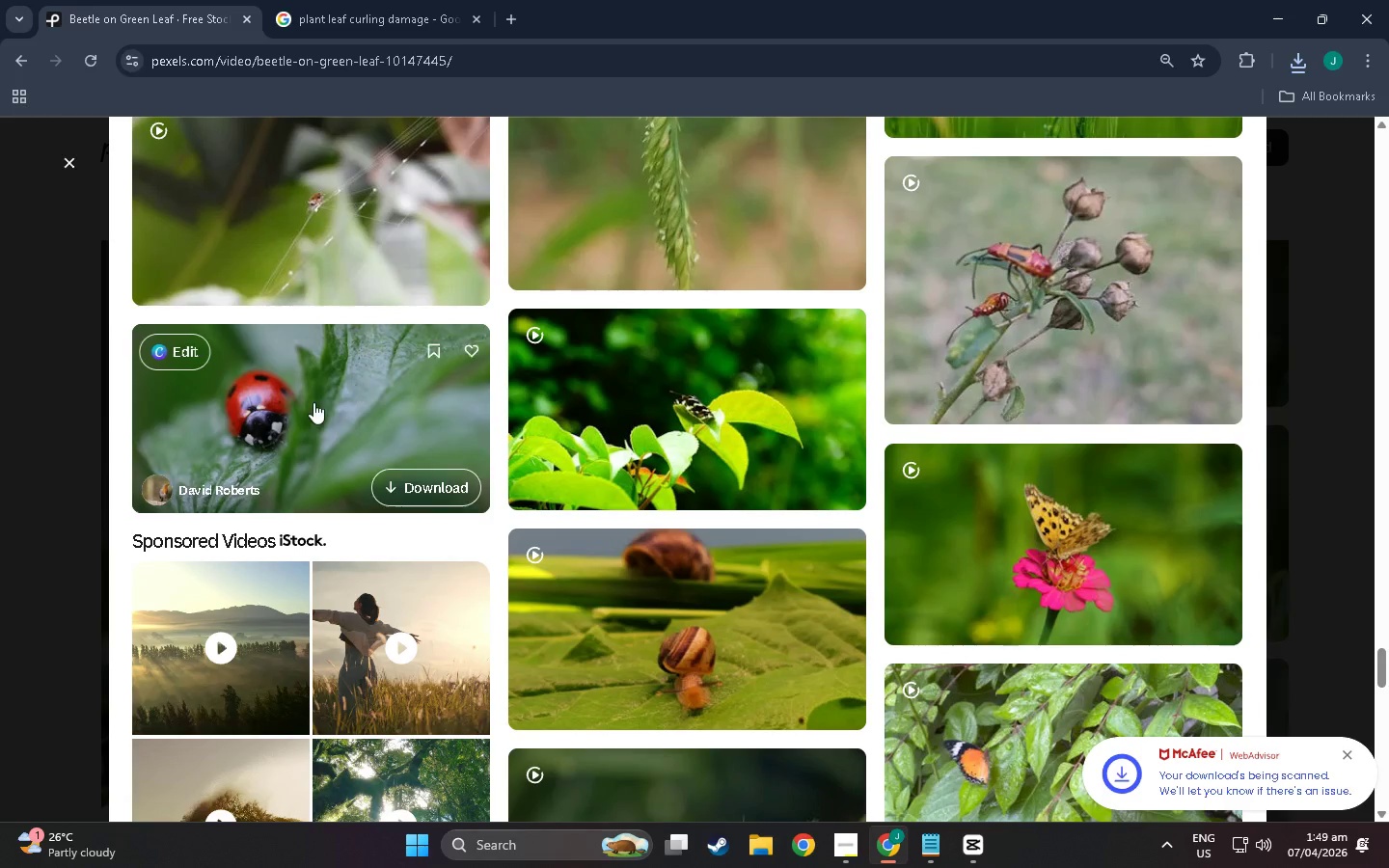 
left_click([313, 402])
 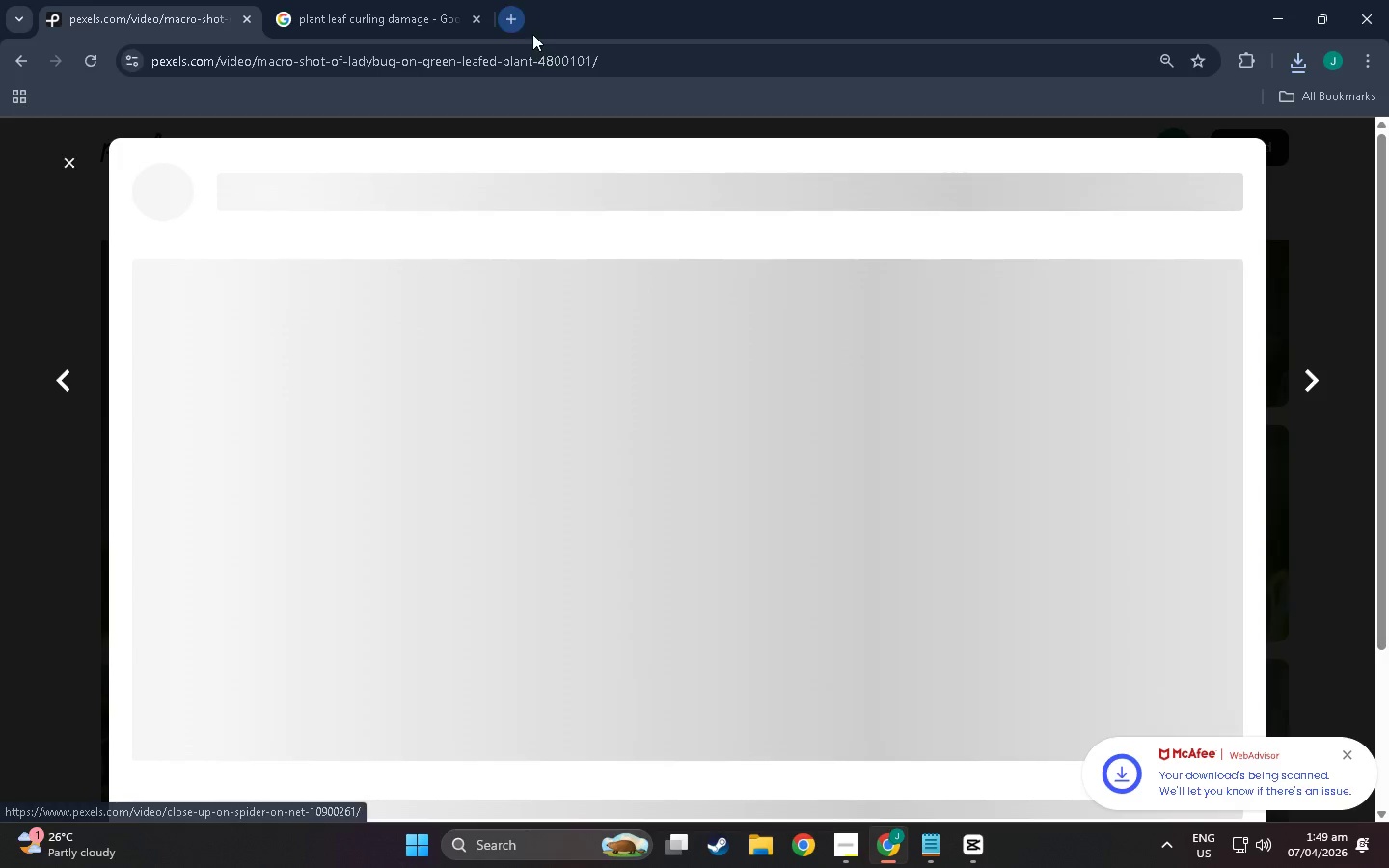 
left_click([547, 51])
 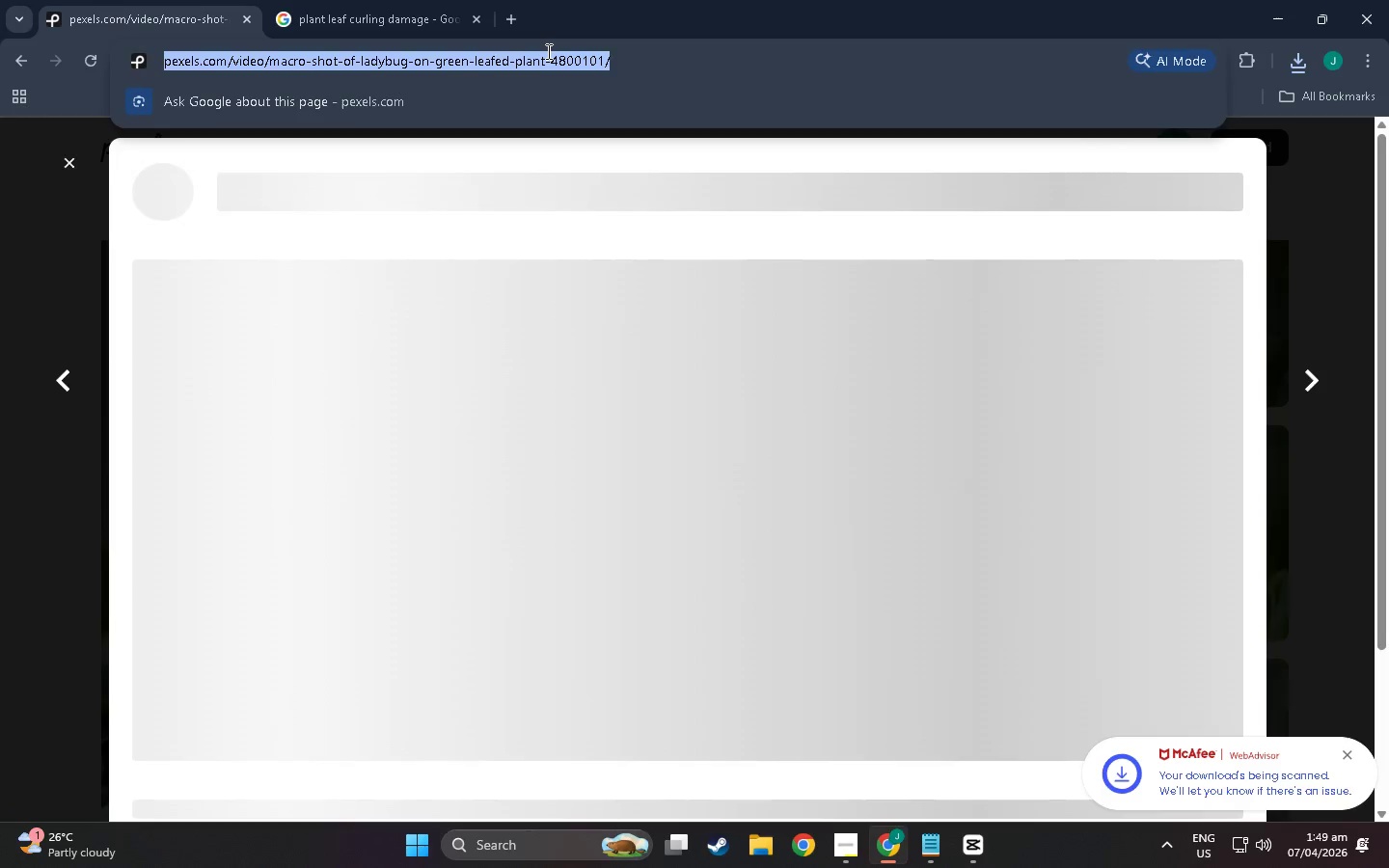 
key(Control+C)
 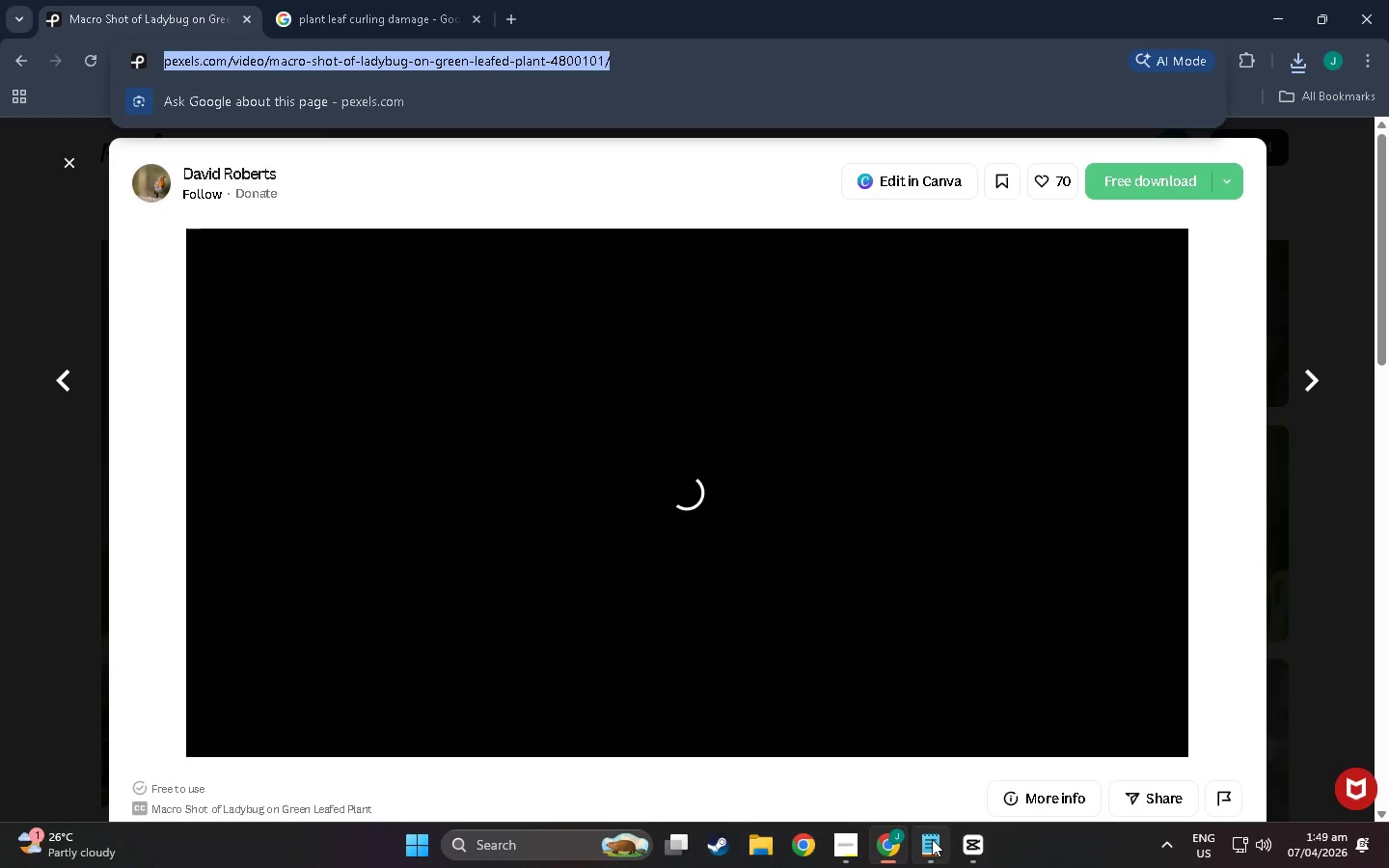 
left_click([932, 839])
 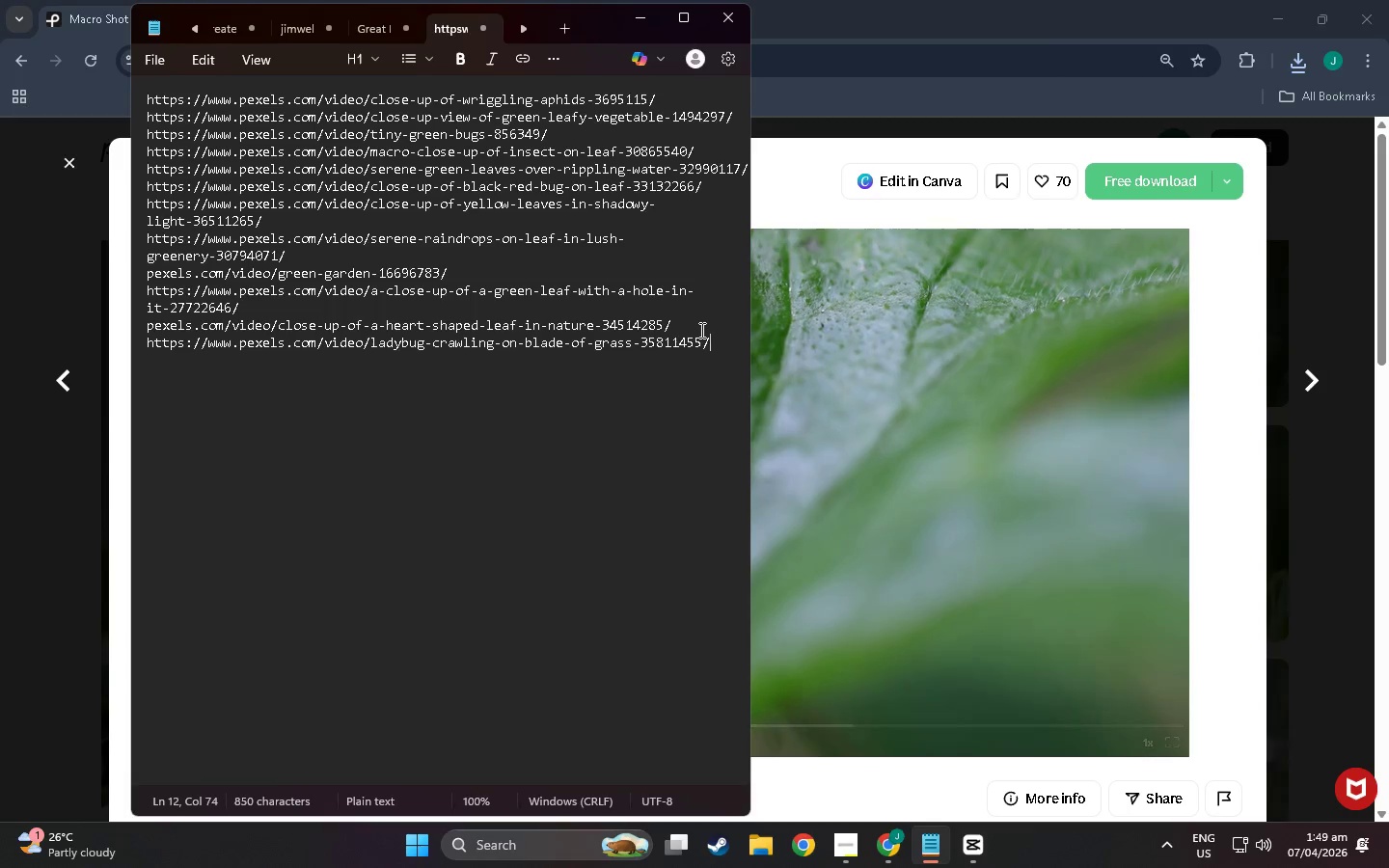 
key(Control+NumpadEnter)
 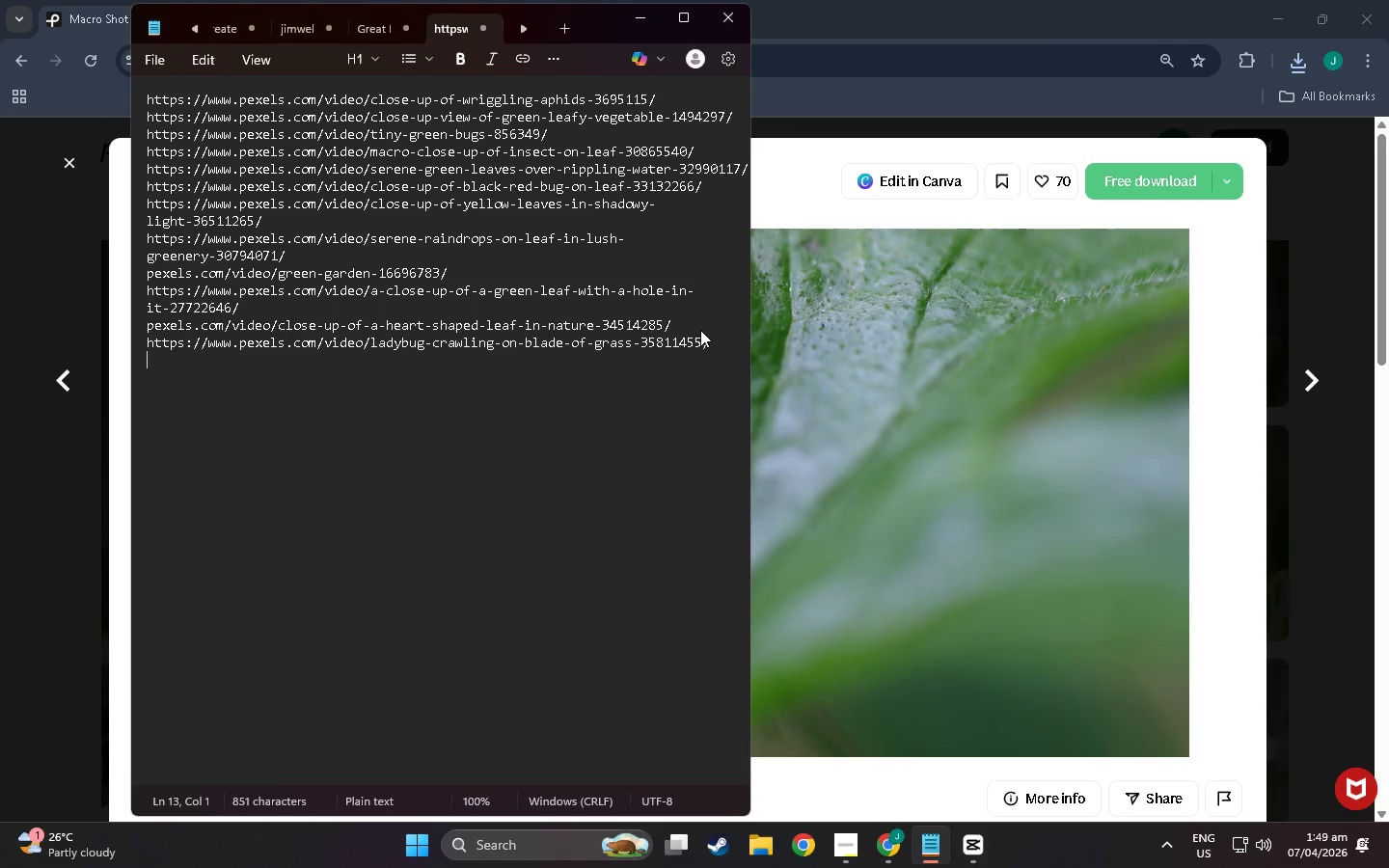 
key(Control+V)
 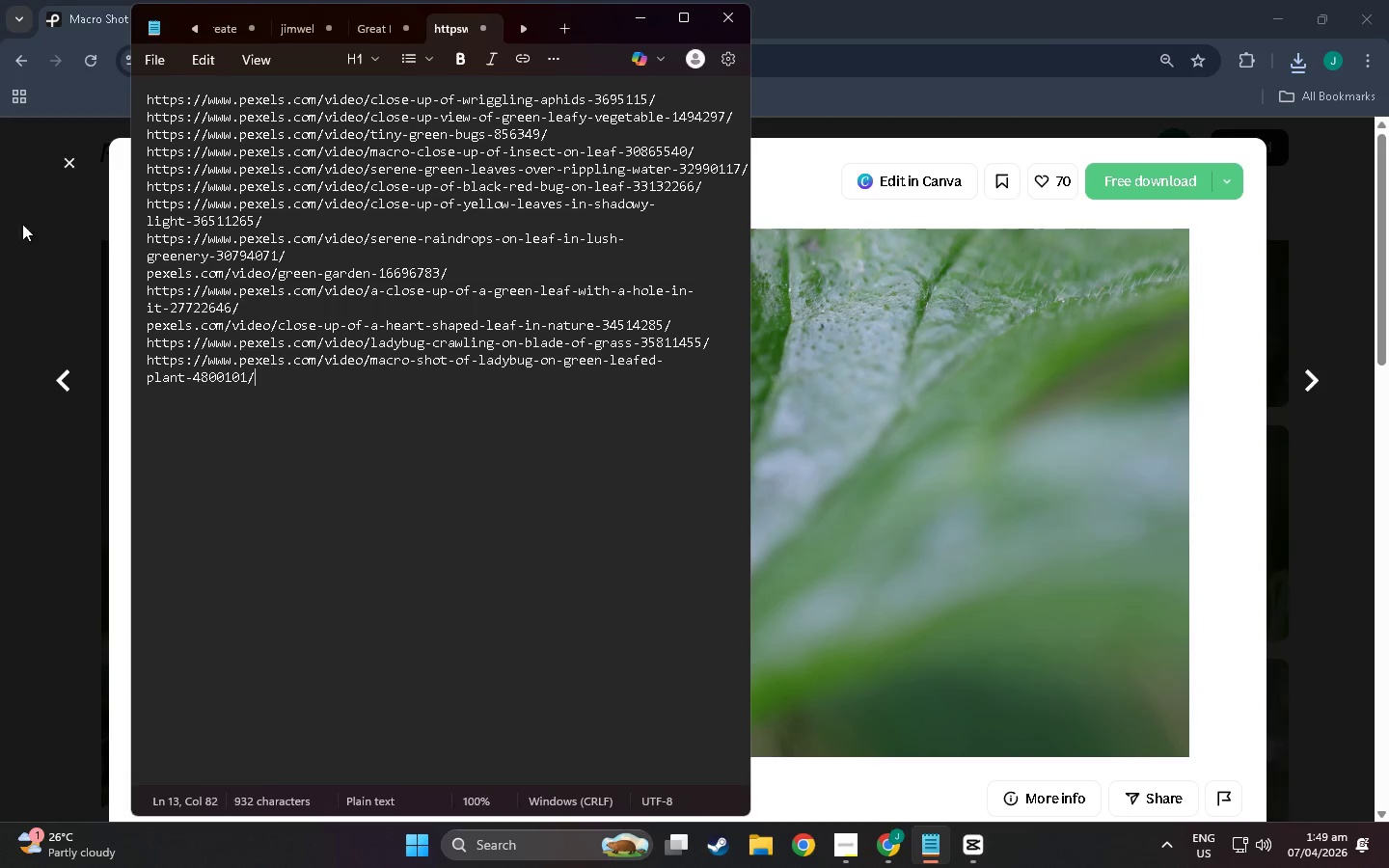 
left_click([71, 162])
 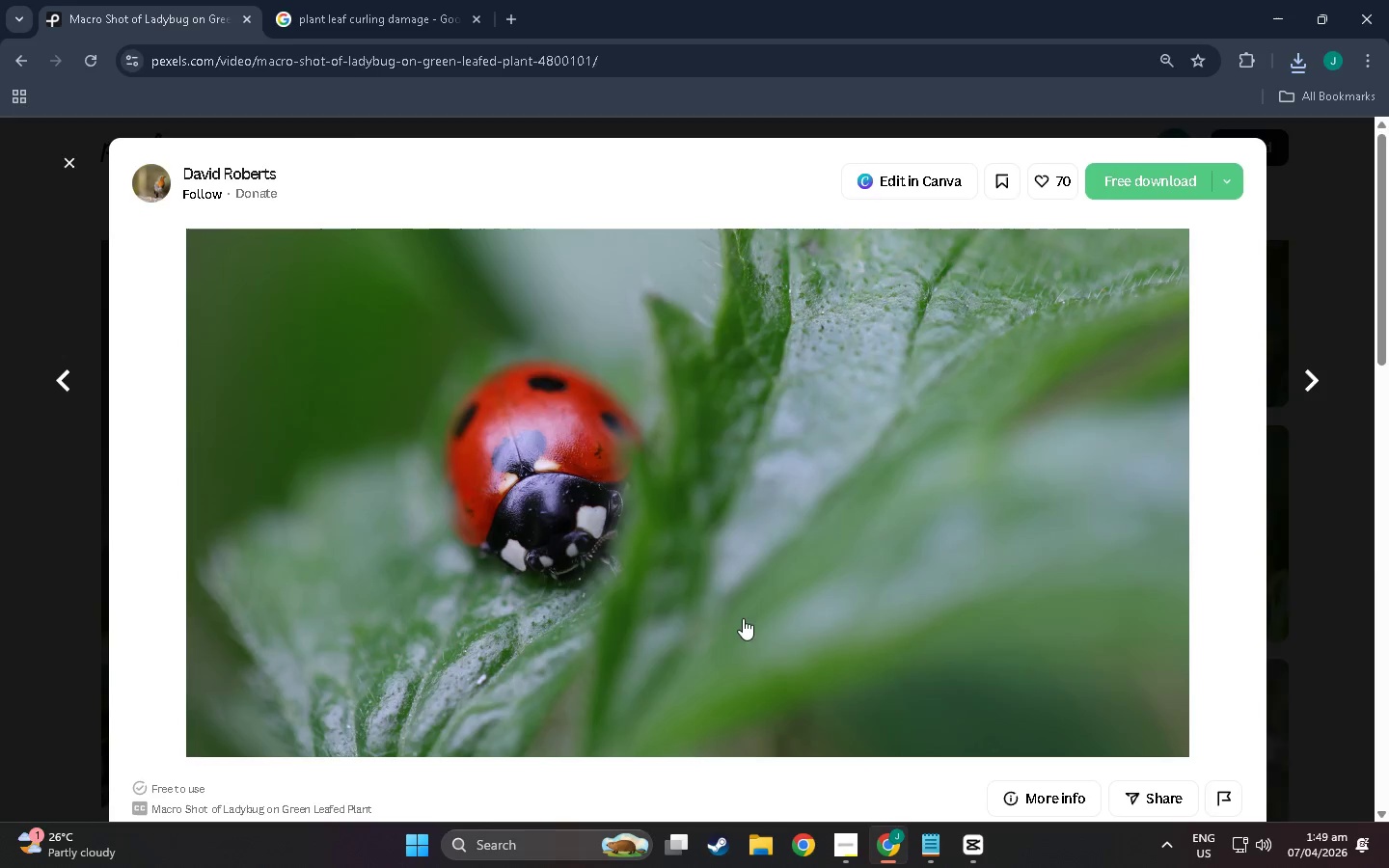 
scroll: coordinate [722, 511], scroll_direction: down, amount: 131.0
 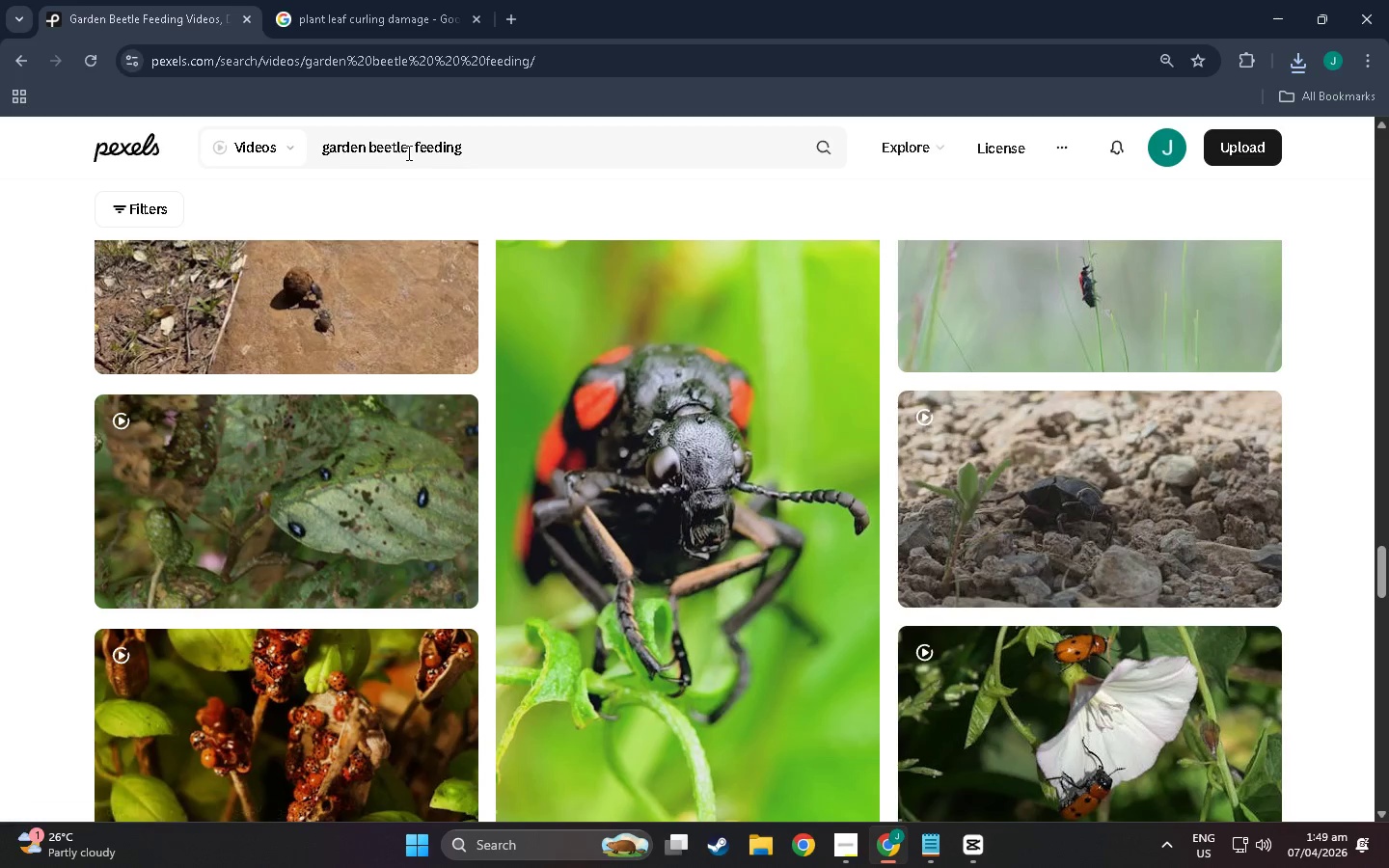 
left_click_drag(start_coordinate=[477, 131], to_coordinate=[0, 128])
 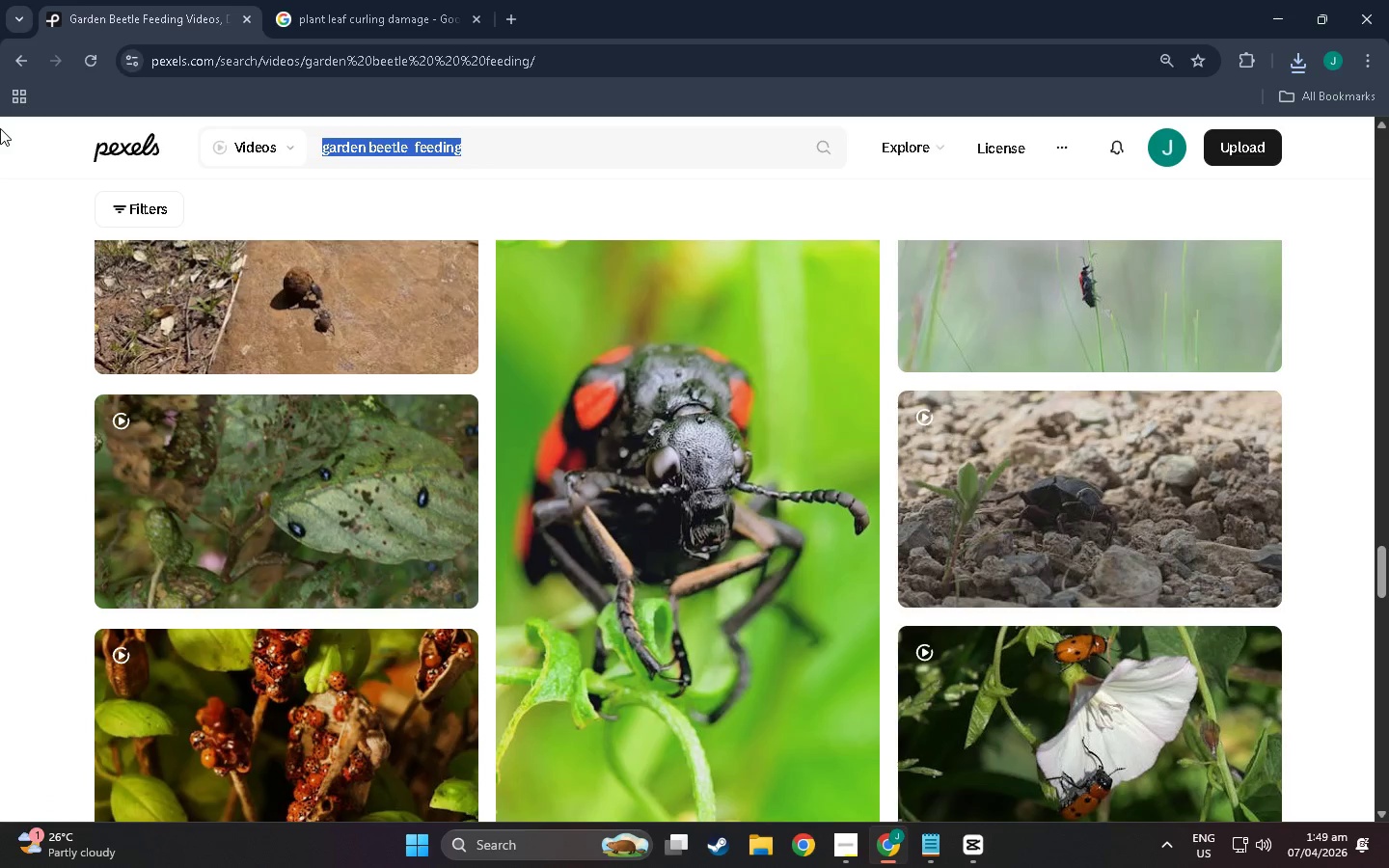 
type(ladybird beetle close  )
key(Backspace)
type(=-)
key(Backspace)
key(Backspace)
type(=)
key(Backspace)
key(Backspace)
type(-up)
 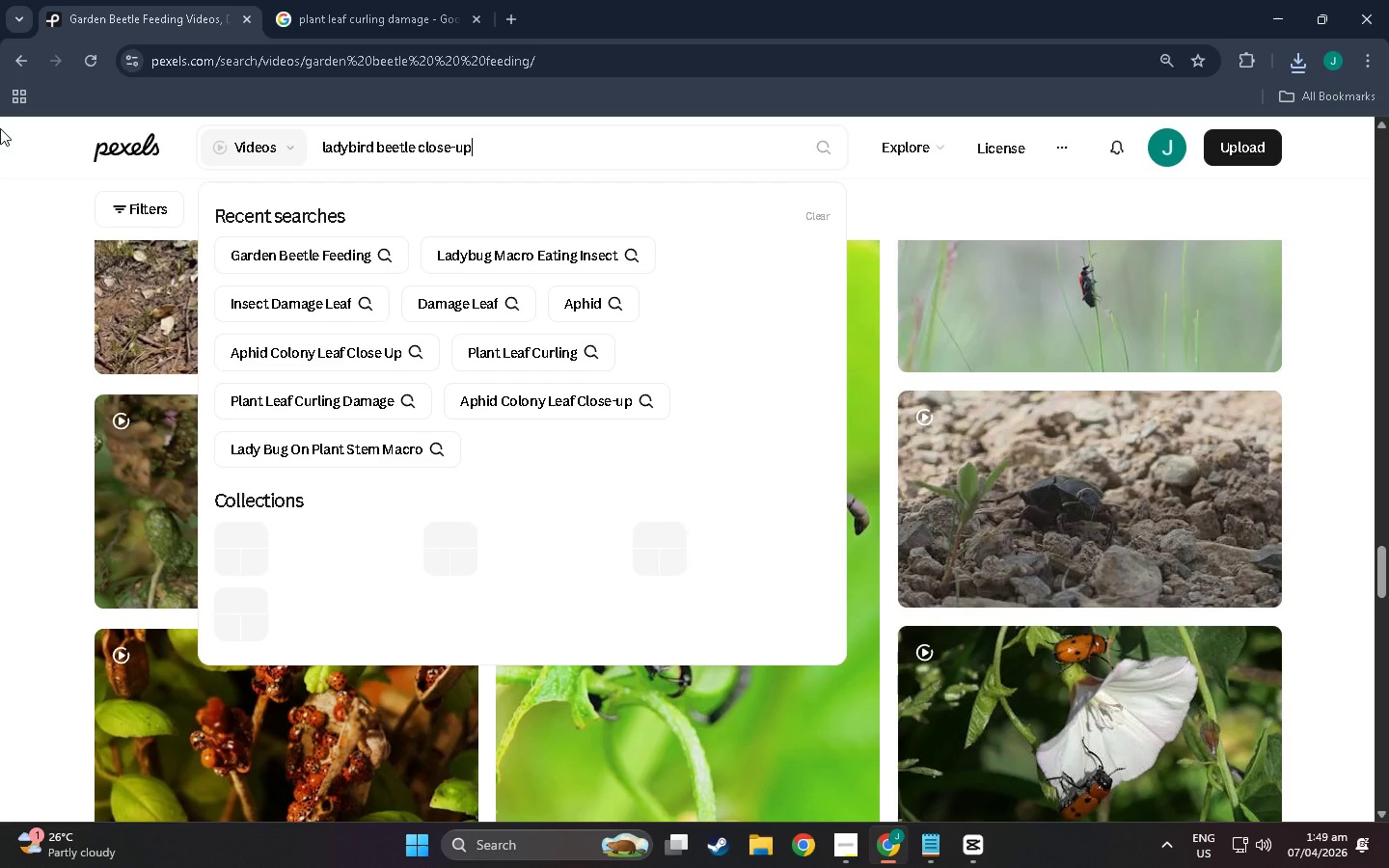 
key(Enter)
 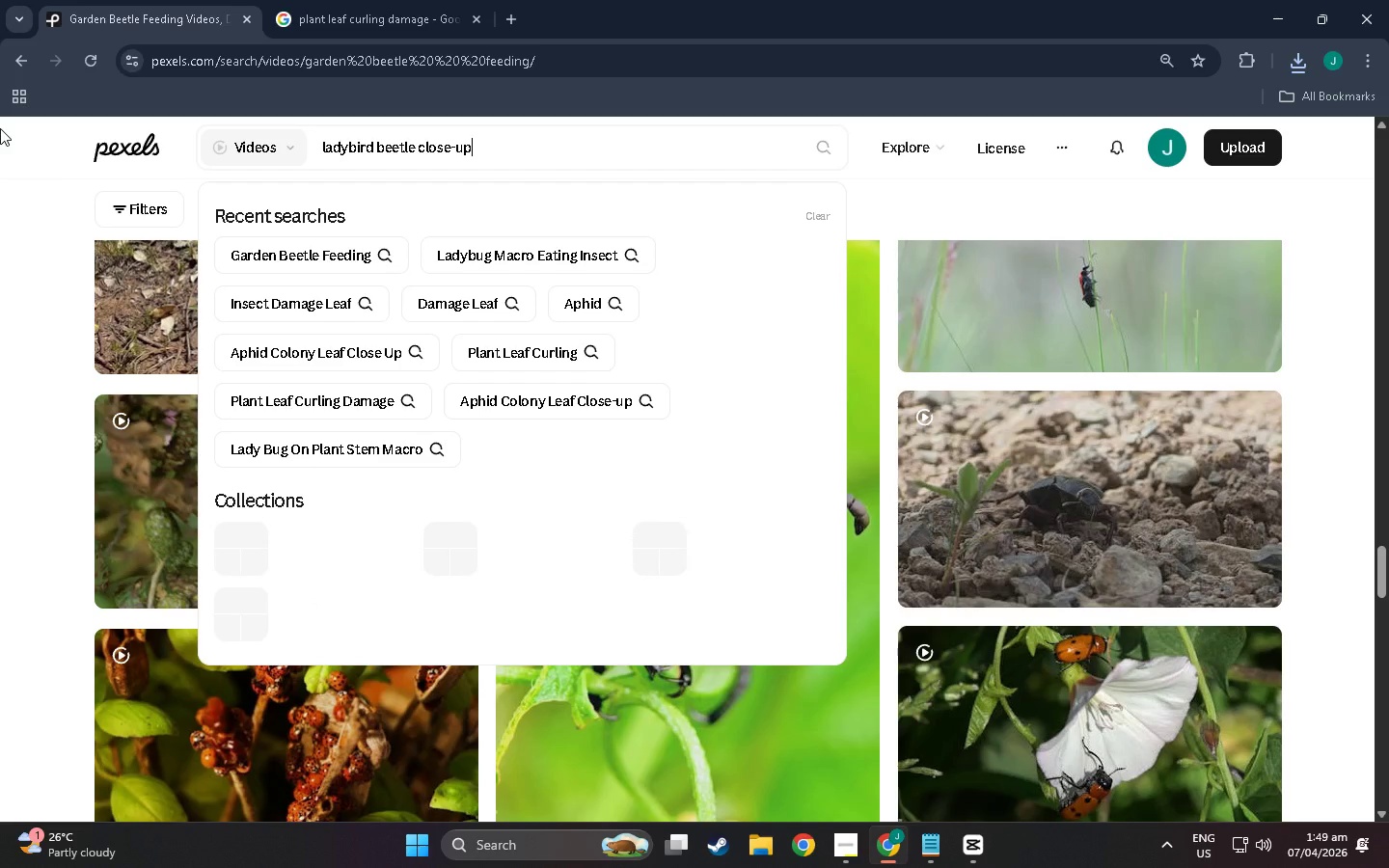 
key(Enter)
 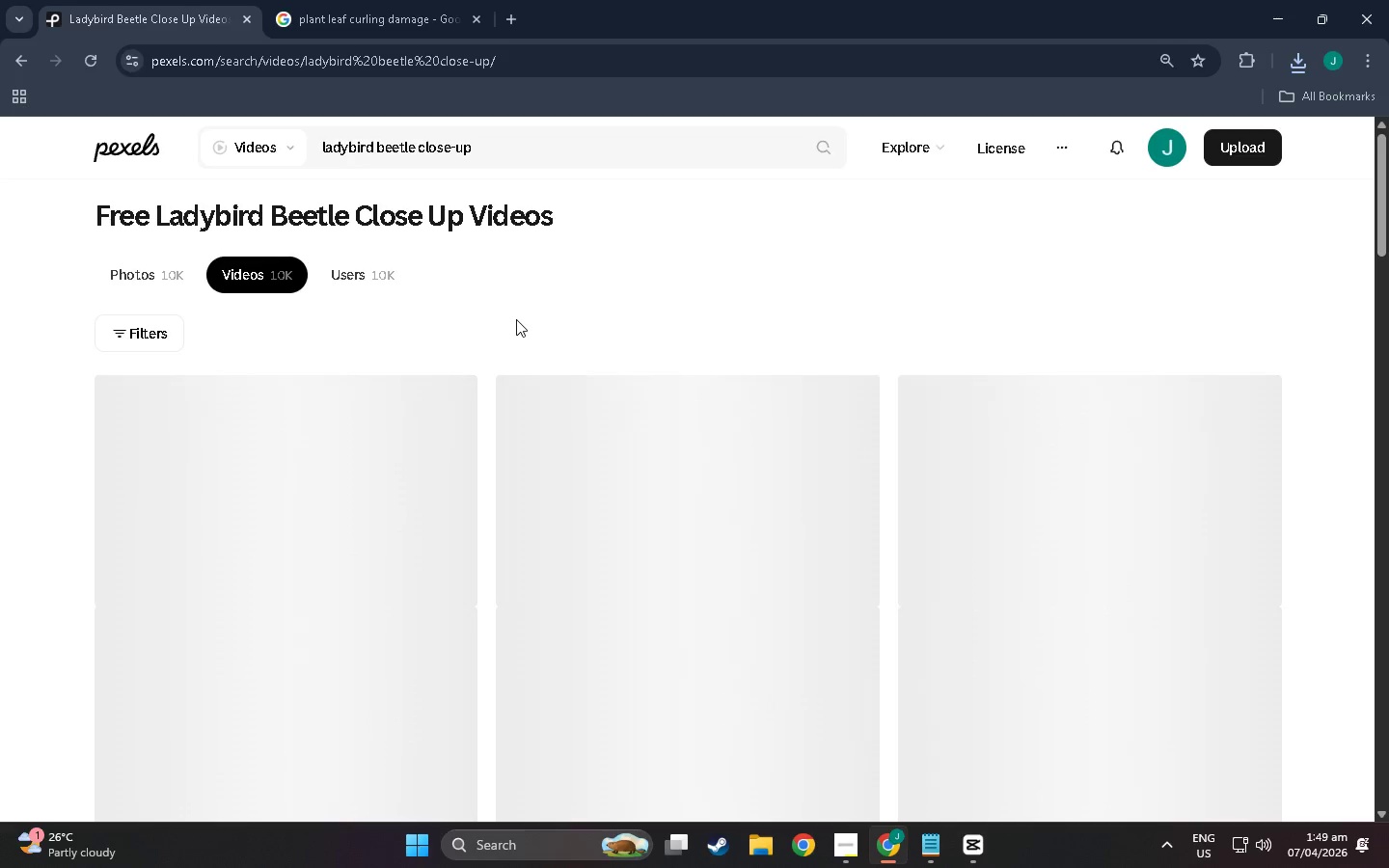 
scroll: coordinate [469, 508], scroll_direction: down, amount: 88.0
 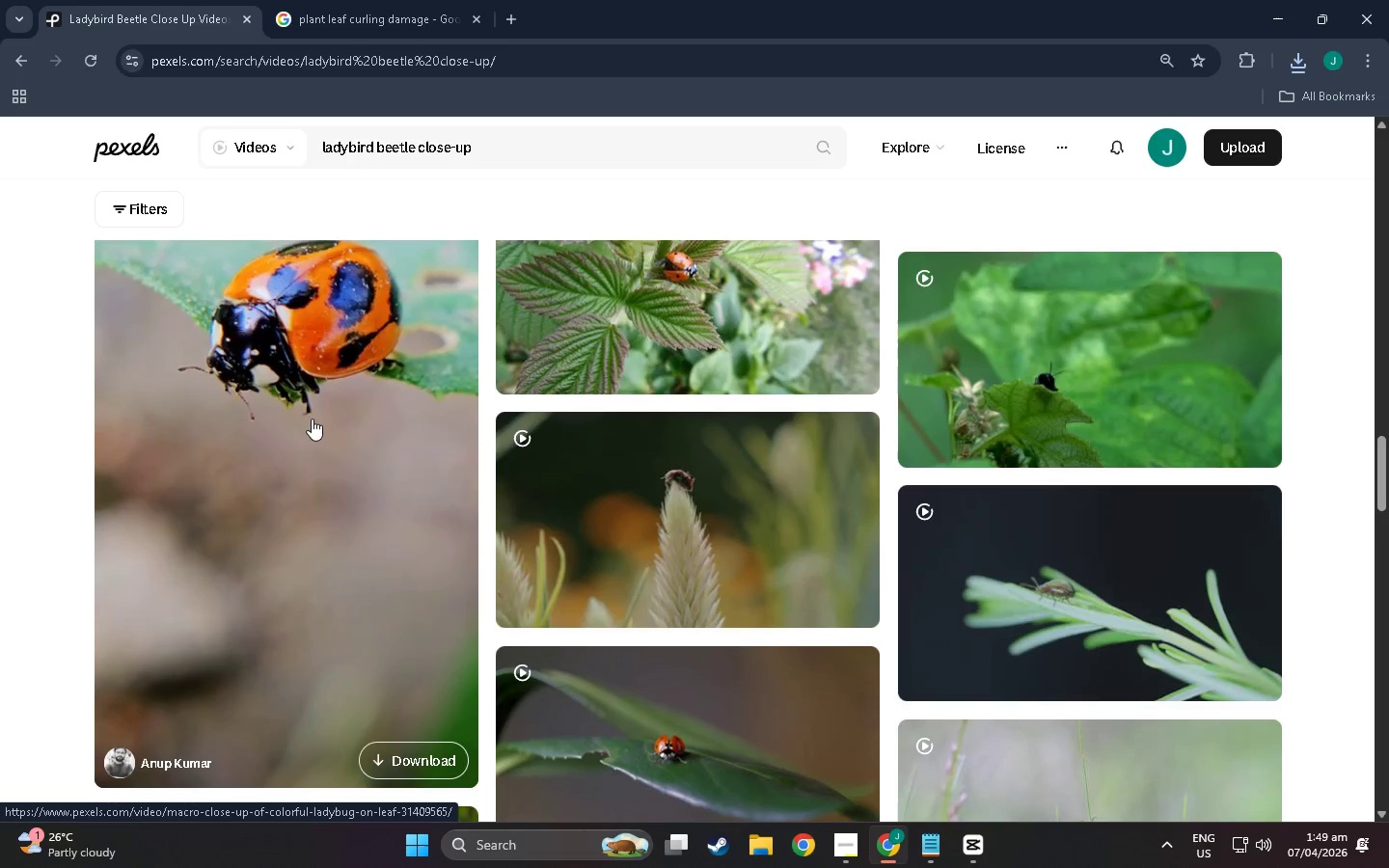 
left_click([312, 419])
 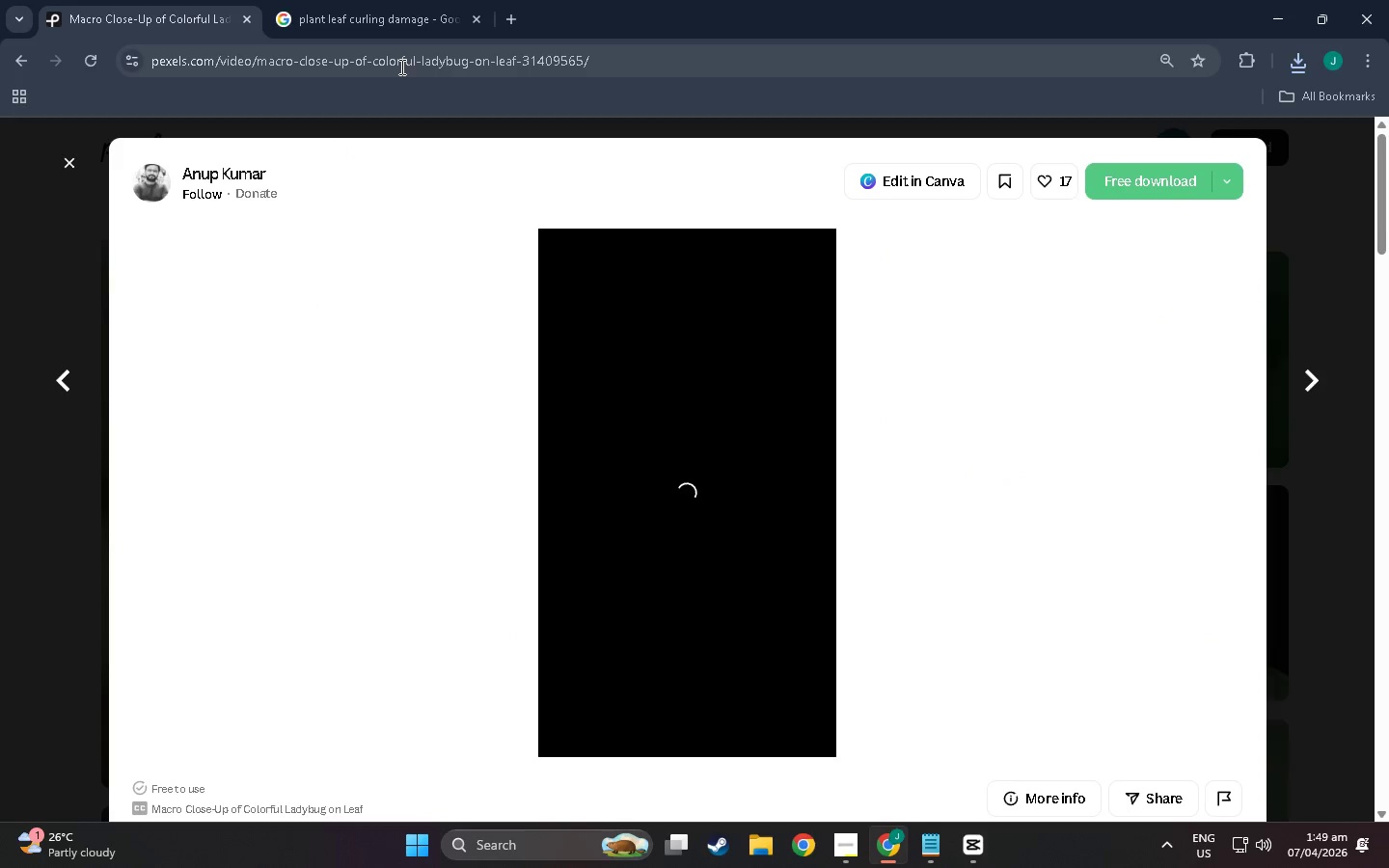 
left_click([400, 66])
 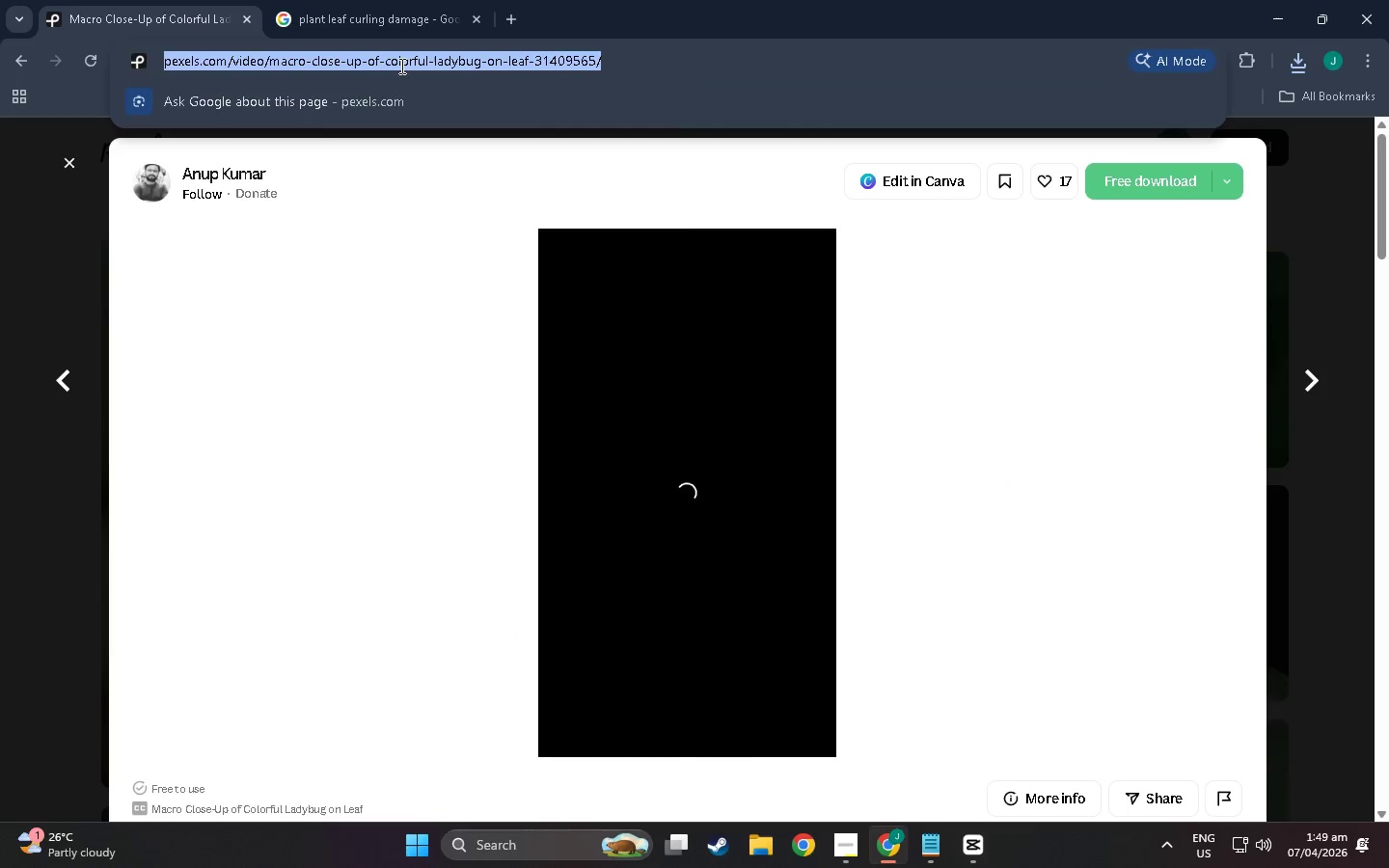 
key(Control+C)
 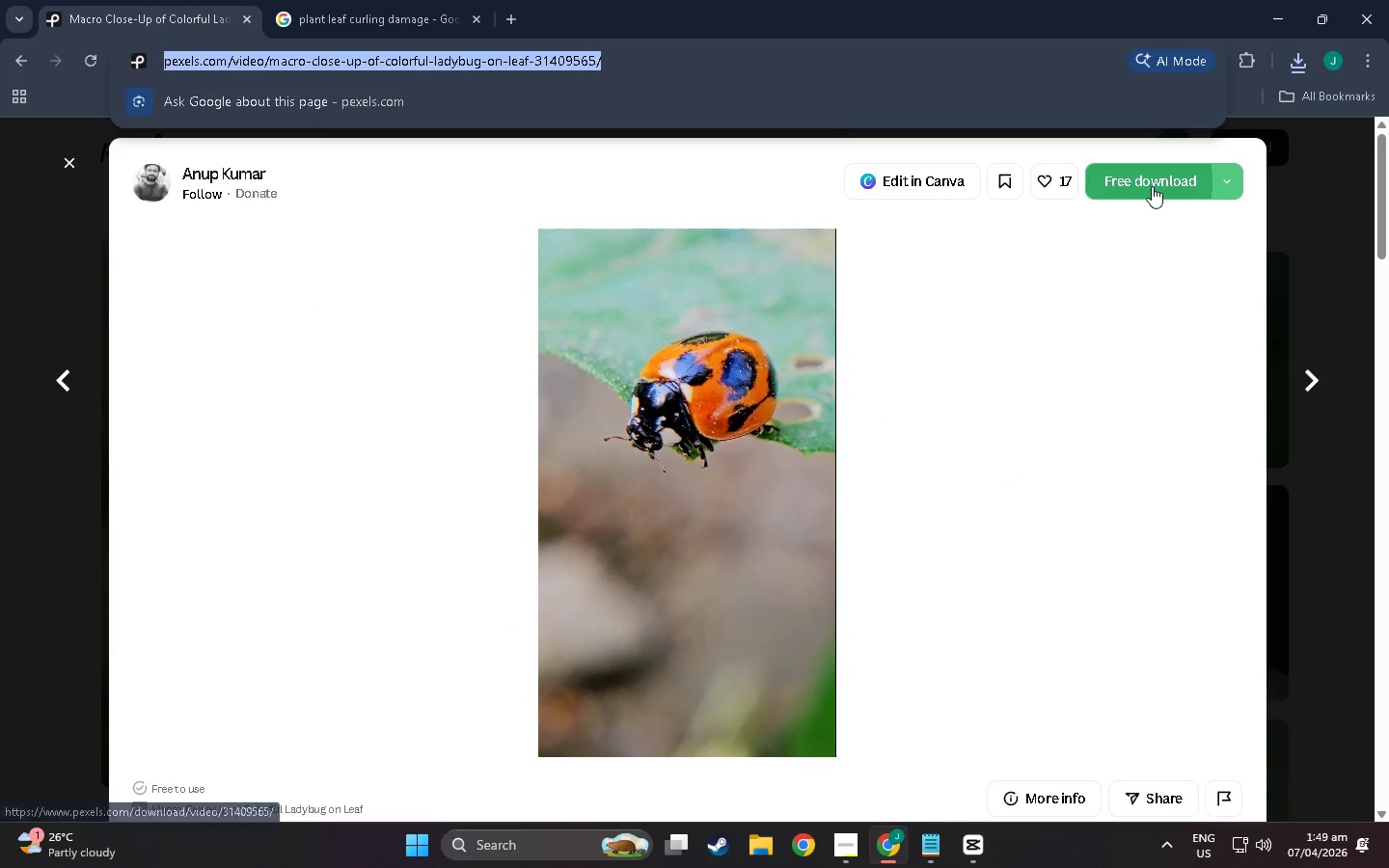 
left_click([1152, 186])
 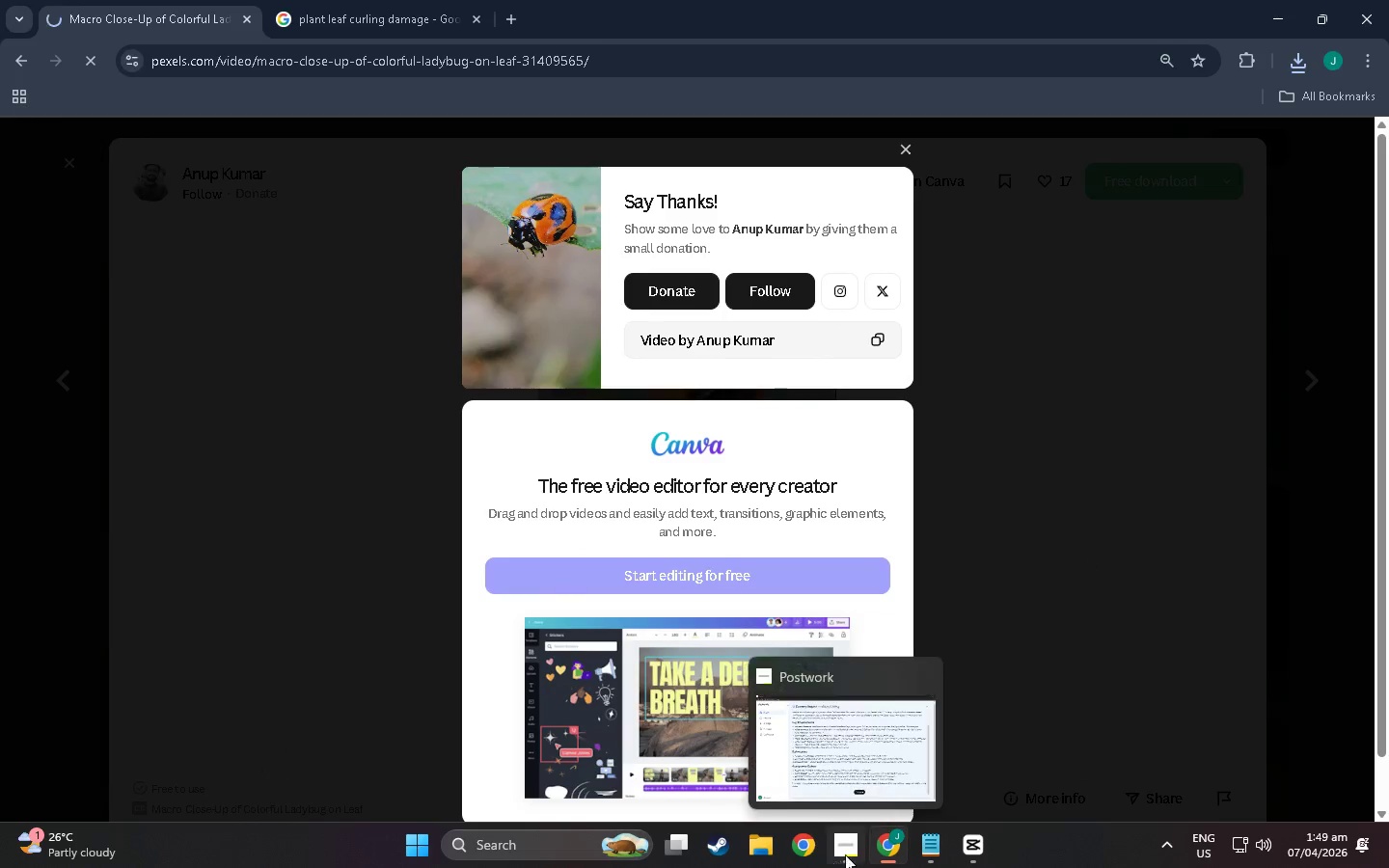 
left_click([940, 831])
 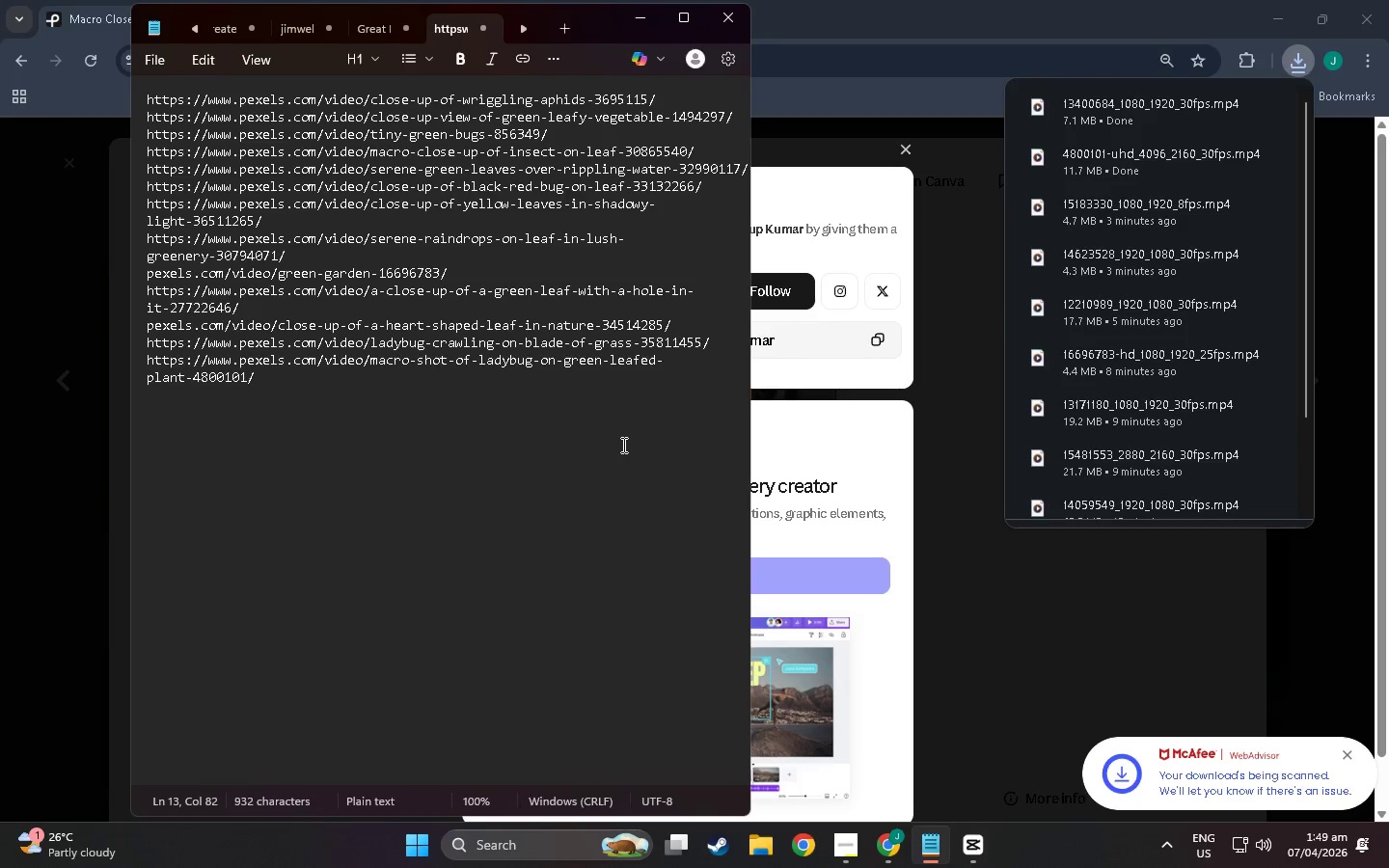 
key(NumpadEnter)
 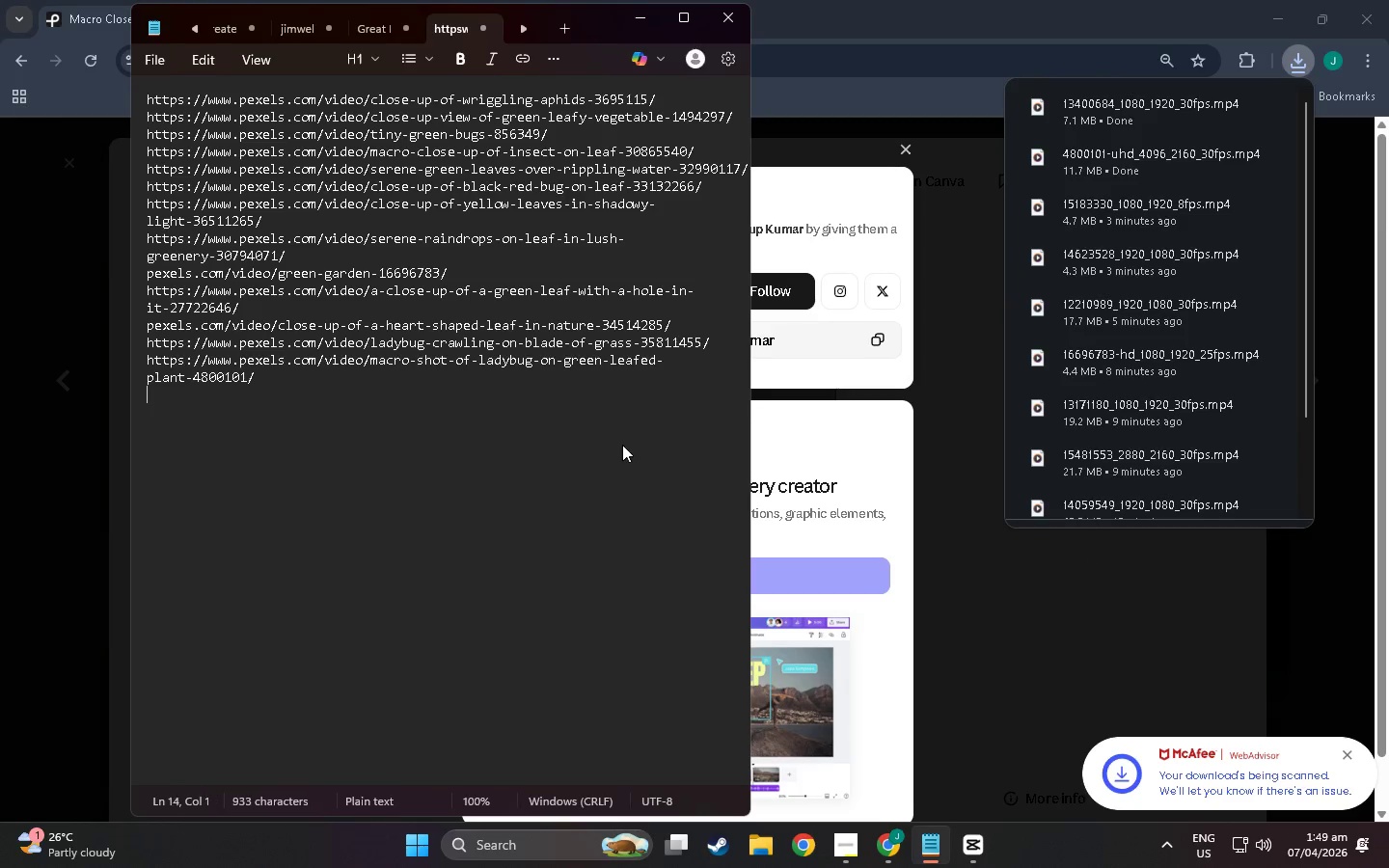 
key(Control+ControlLeft)
 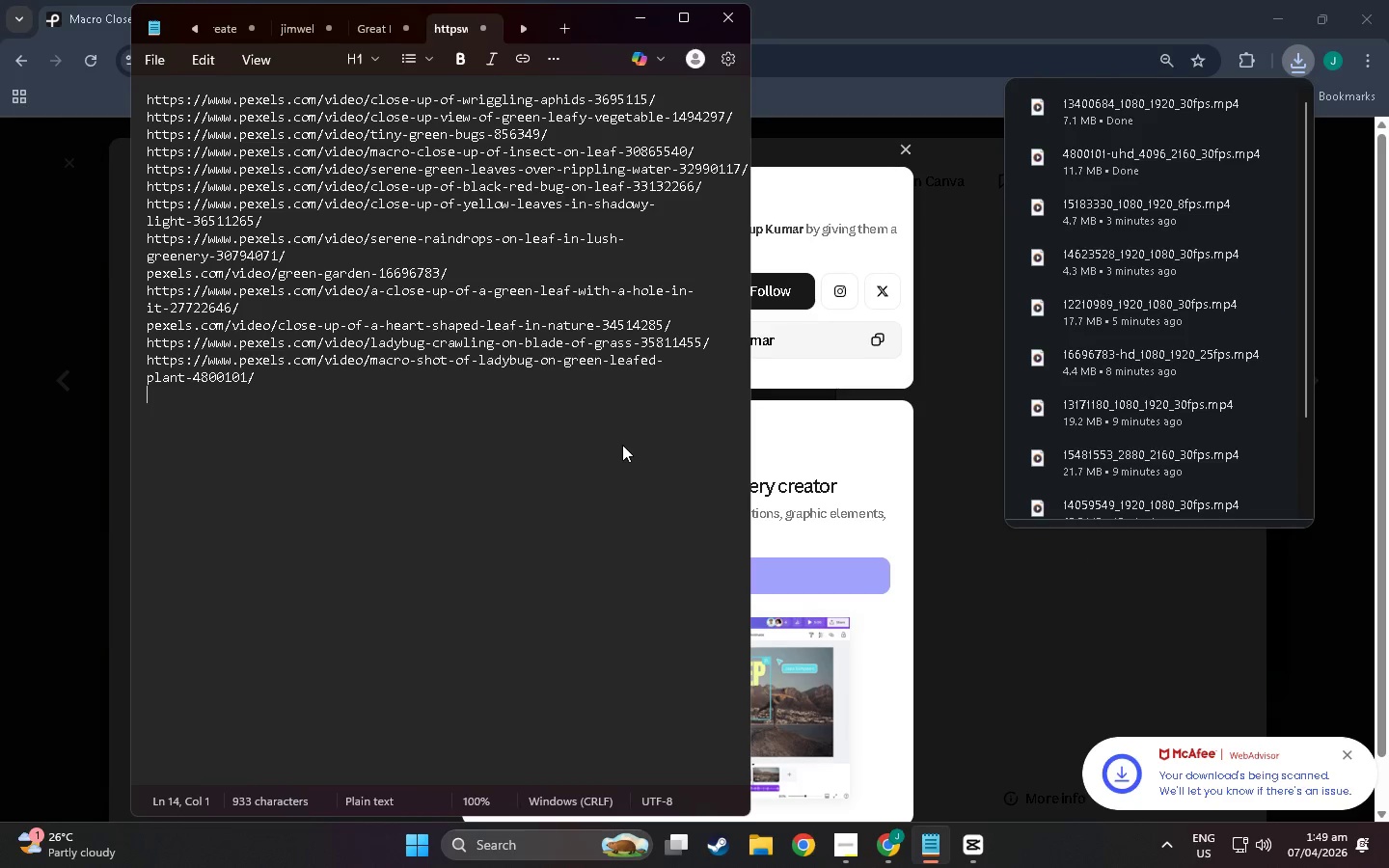 
key(Control+V)
 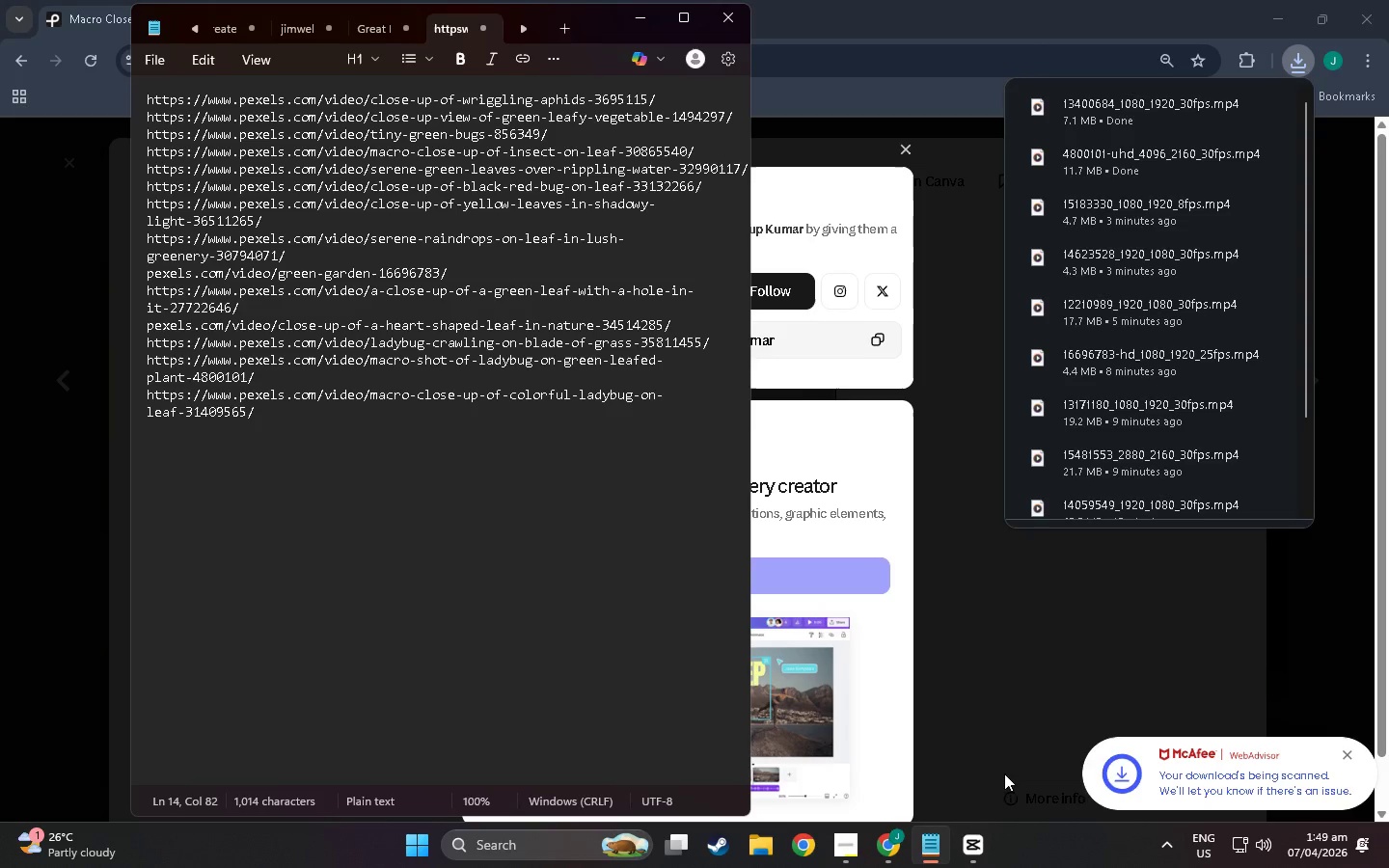 
left_click([1004, 679])
 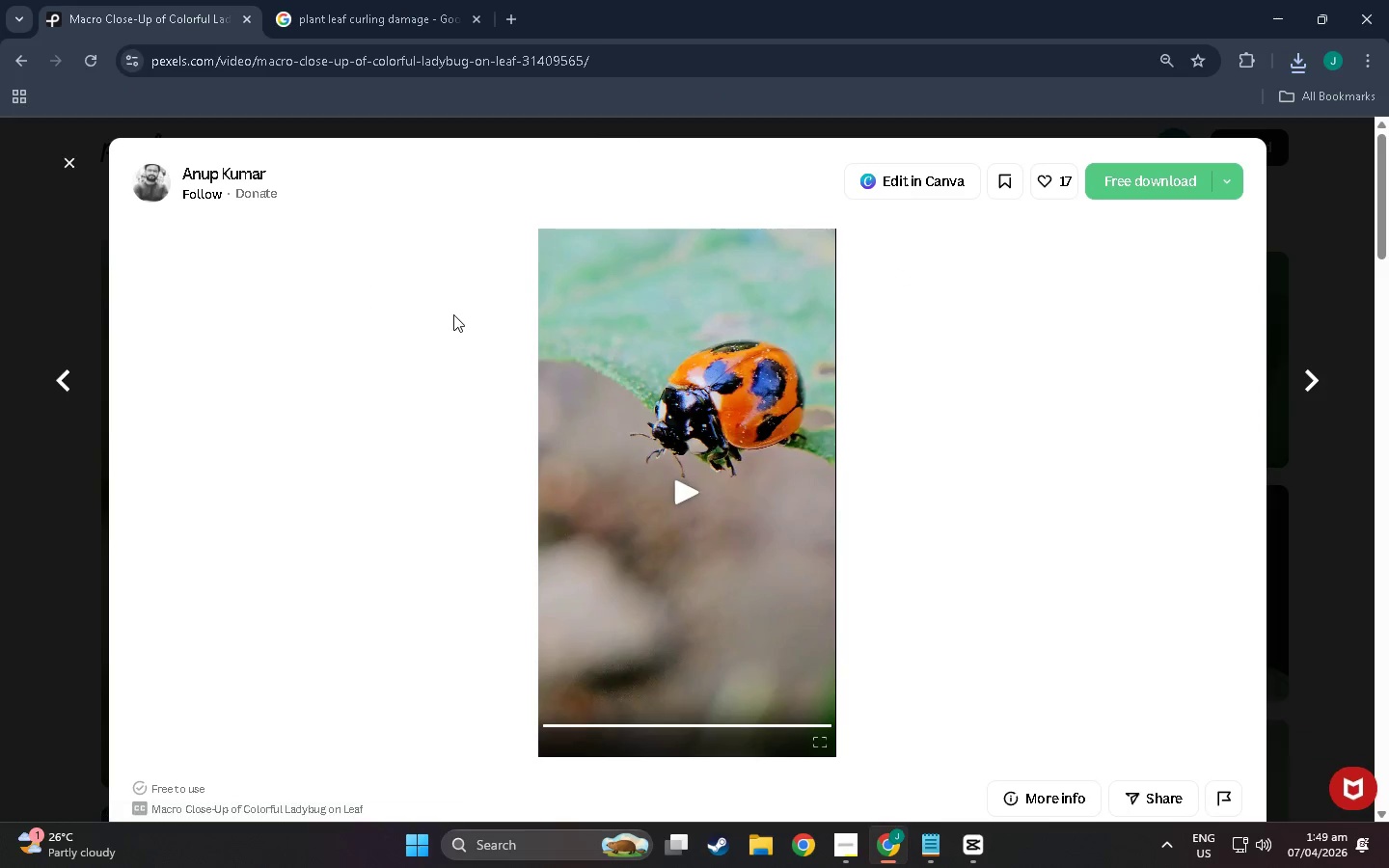 
key(Escape)
 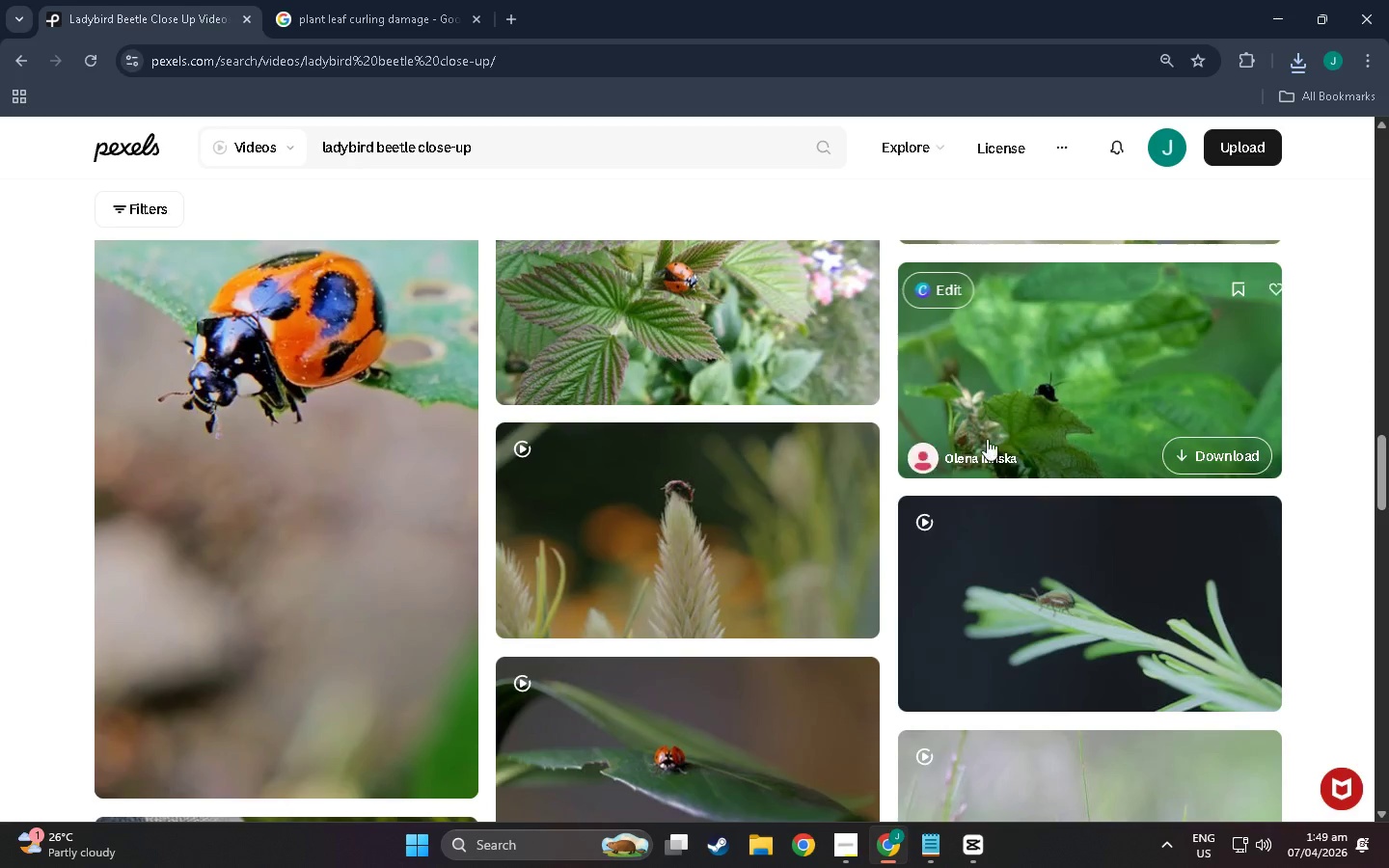 
scroll: coordinate [464, 588], scroll_direction: down, amount: 74.0
 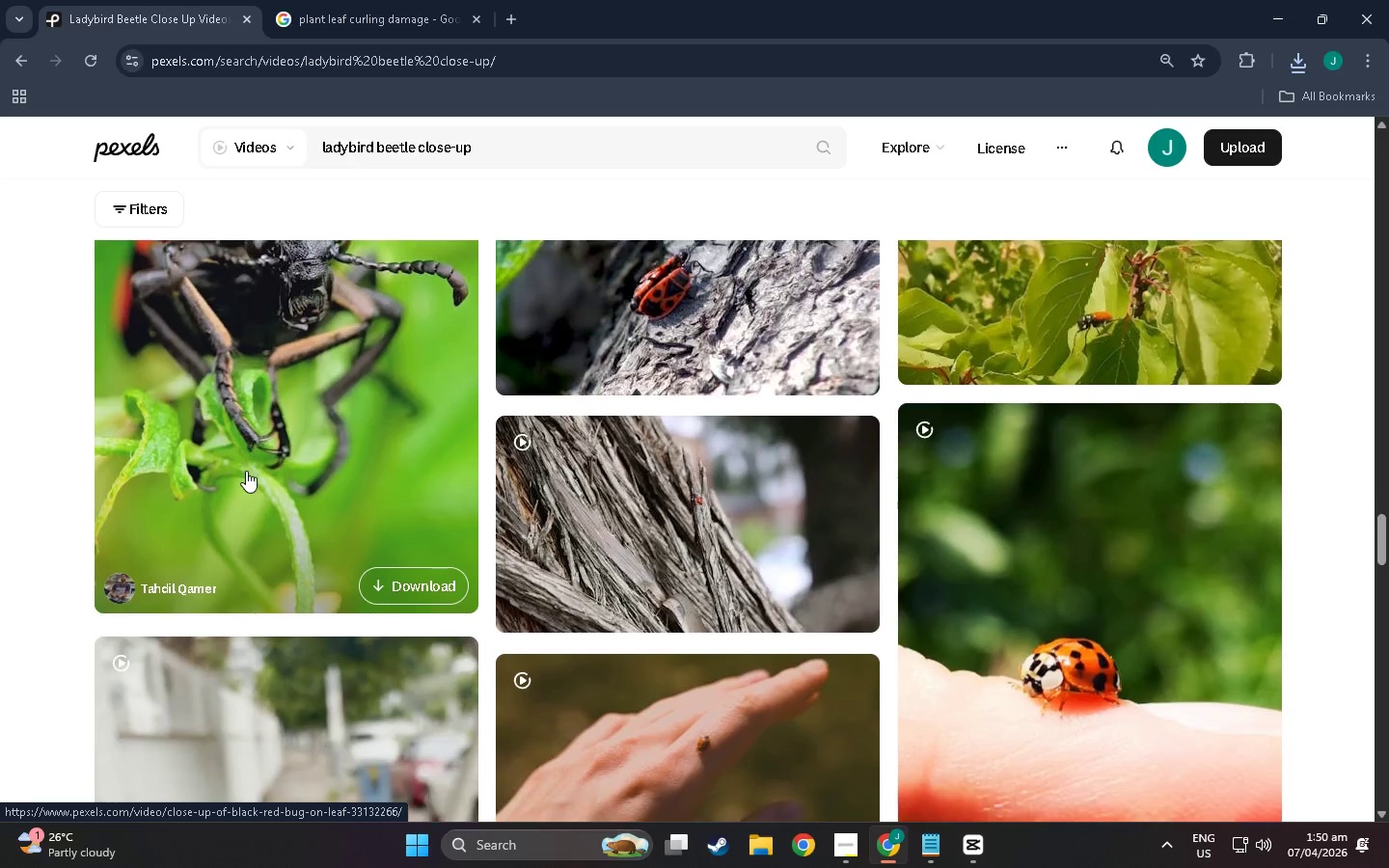 
scroll: coordinate [718, 581], scroll_direction: down, amount: 113.0
 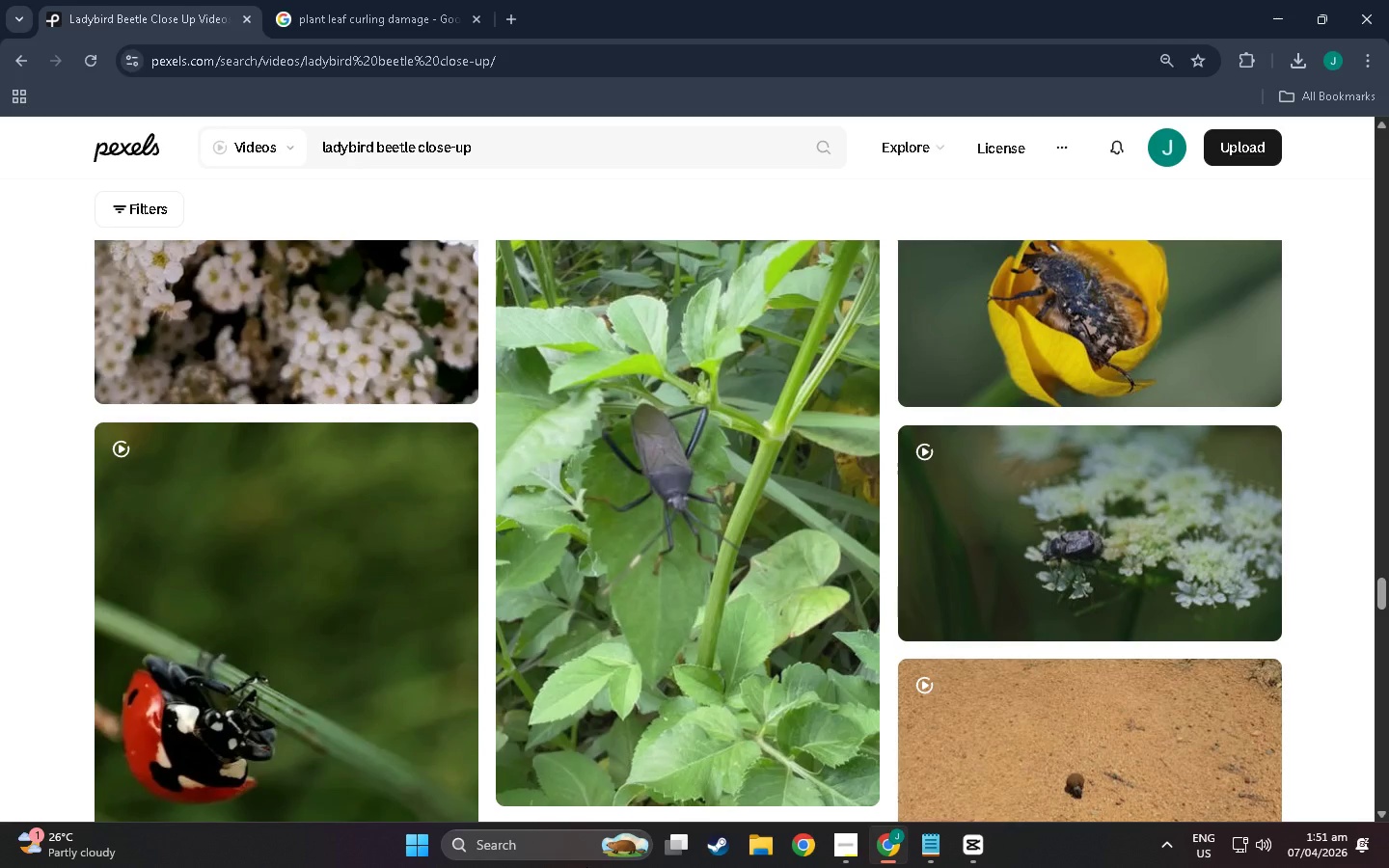 
wait(76.83)
 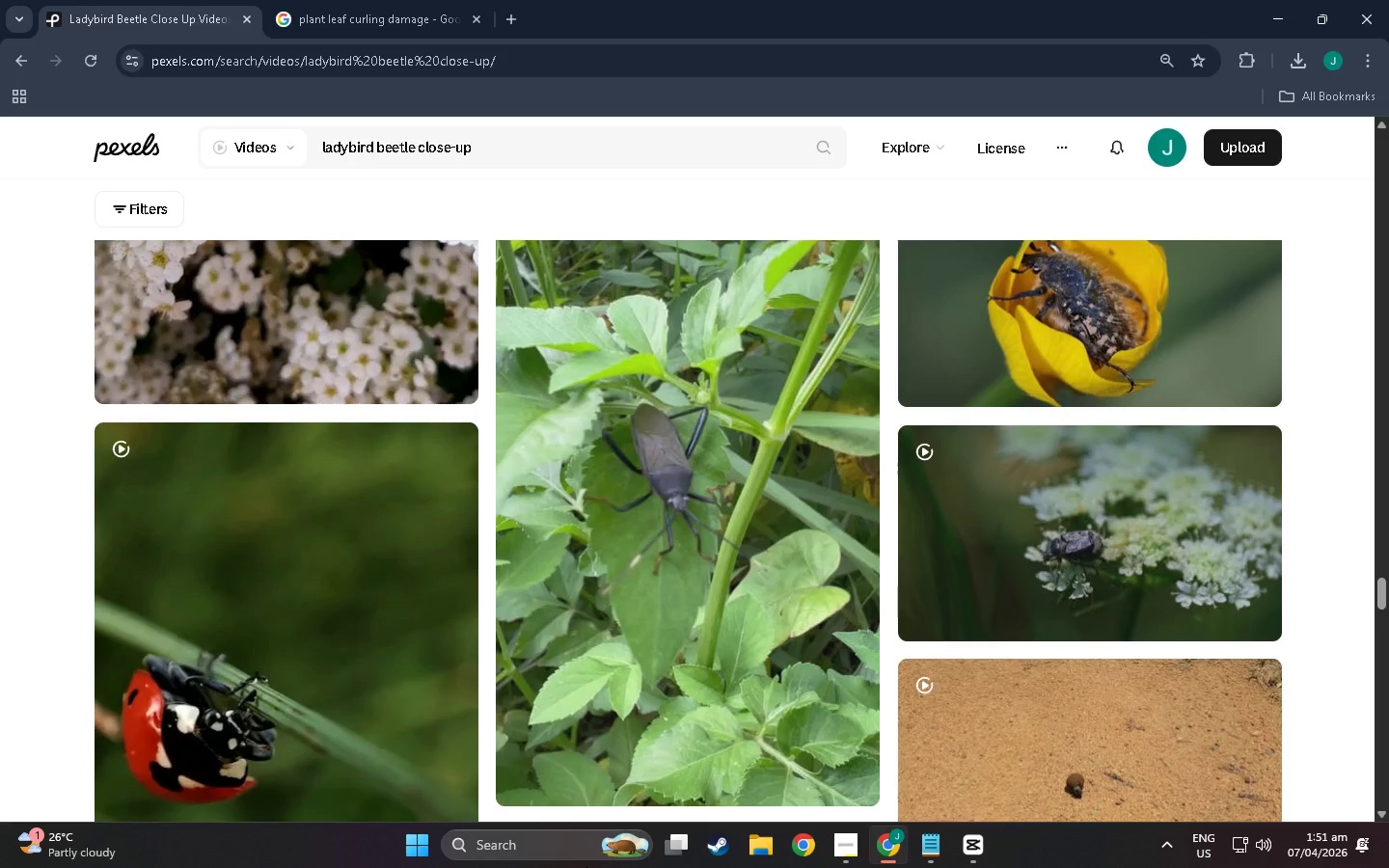 
scroll: coordinate [494, 504], scroll_direction: down, amount: 124.0
 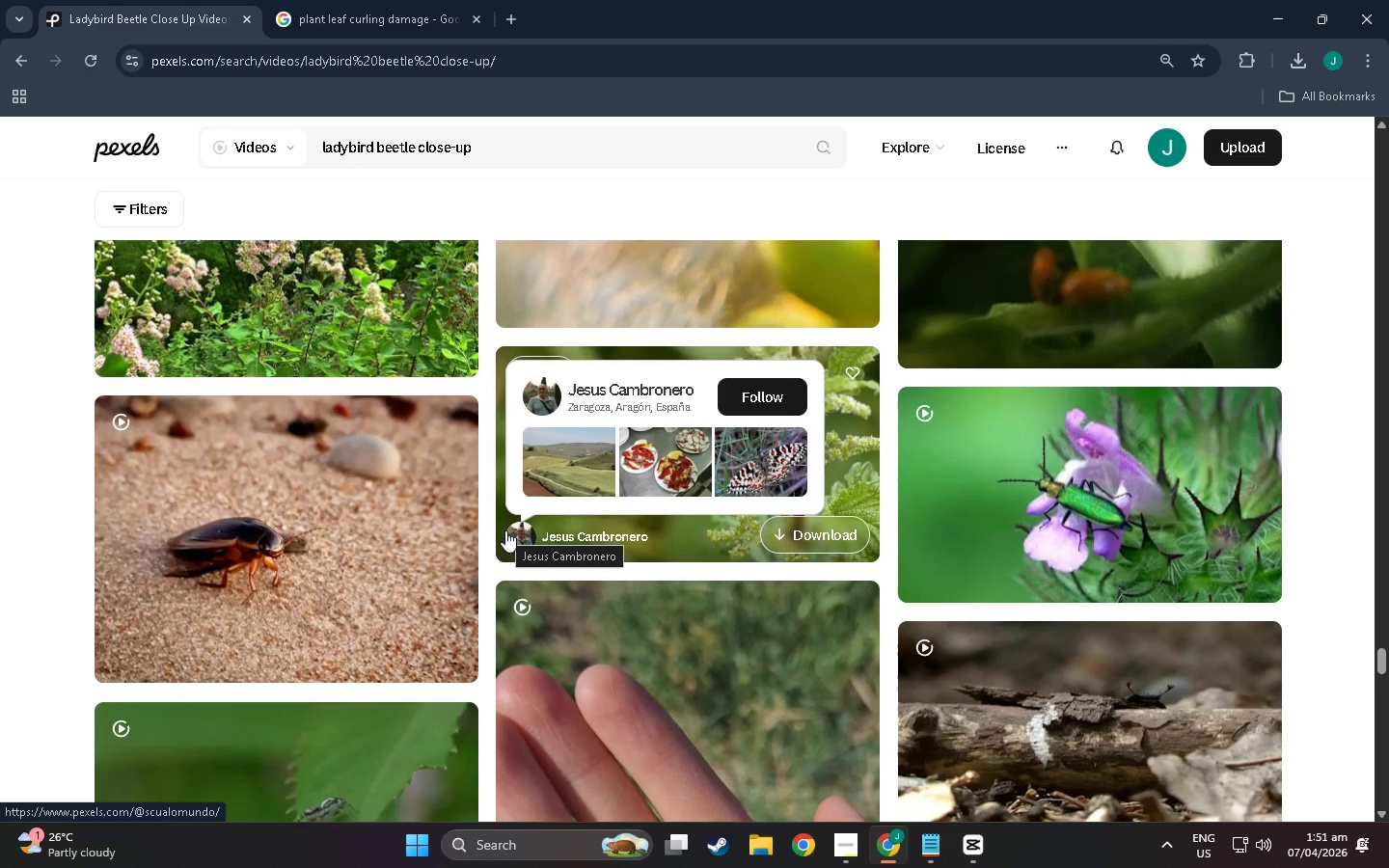 
wait(10.42)
 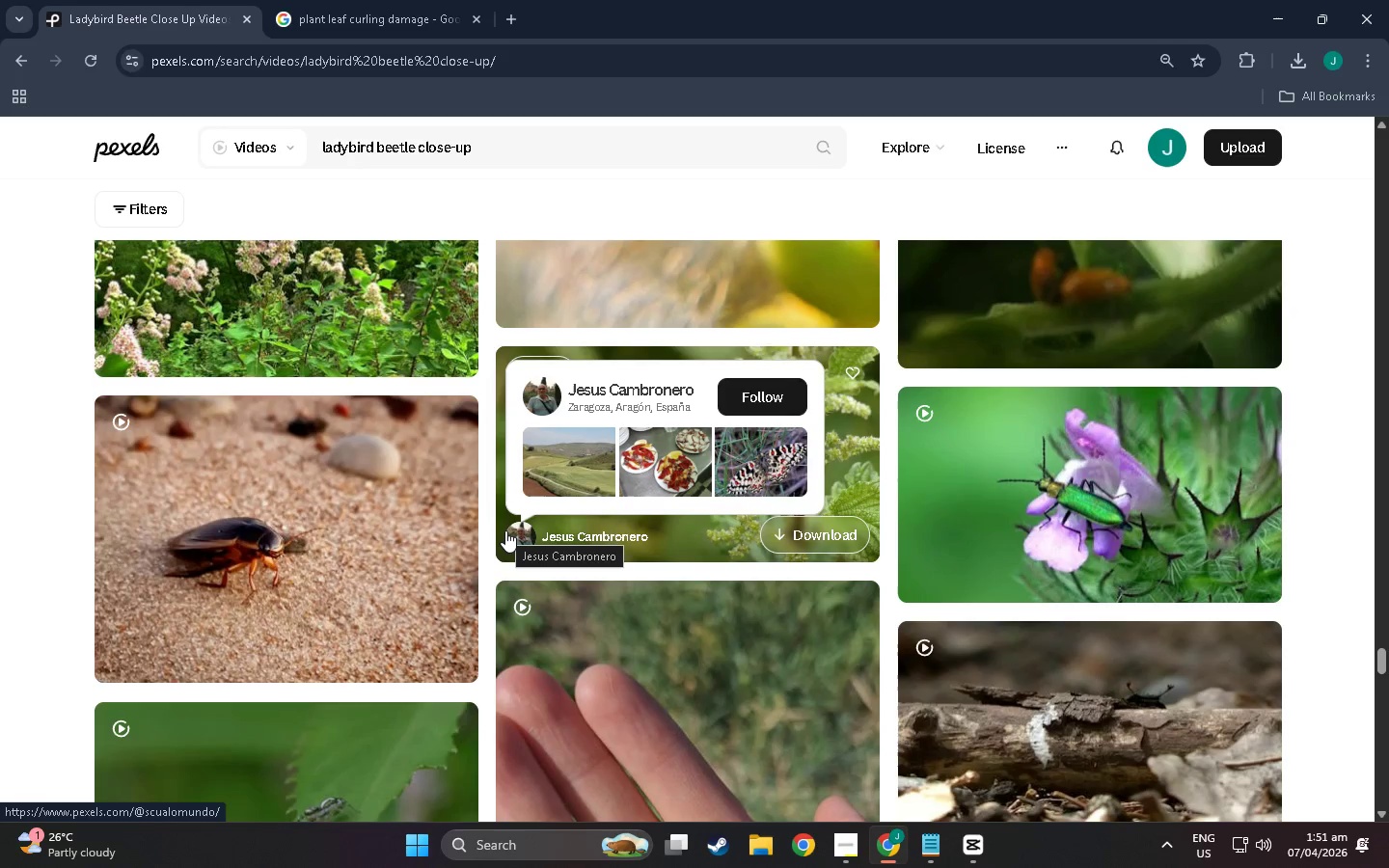 
scroll: coordinate [681, 596], scroll_direction: down, amount: 39.0
 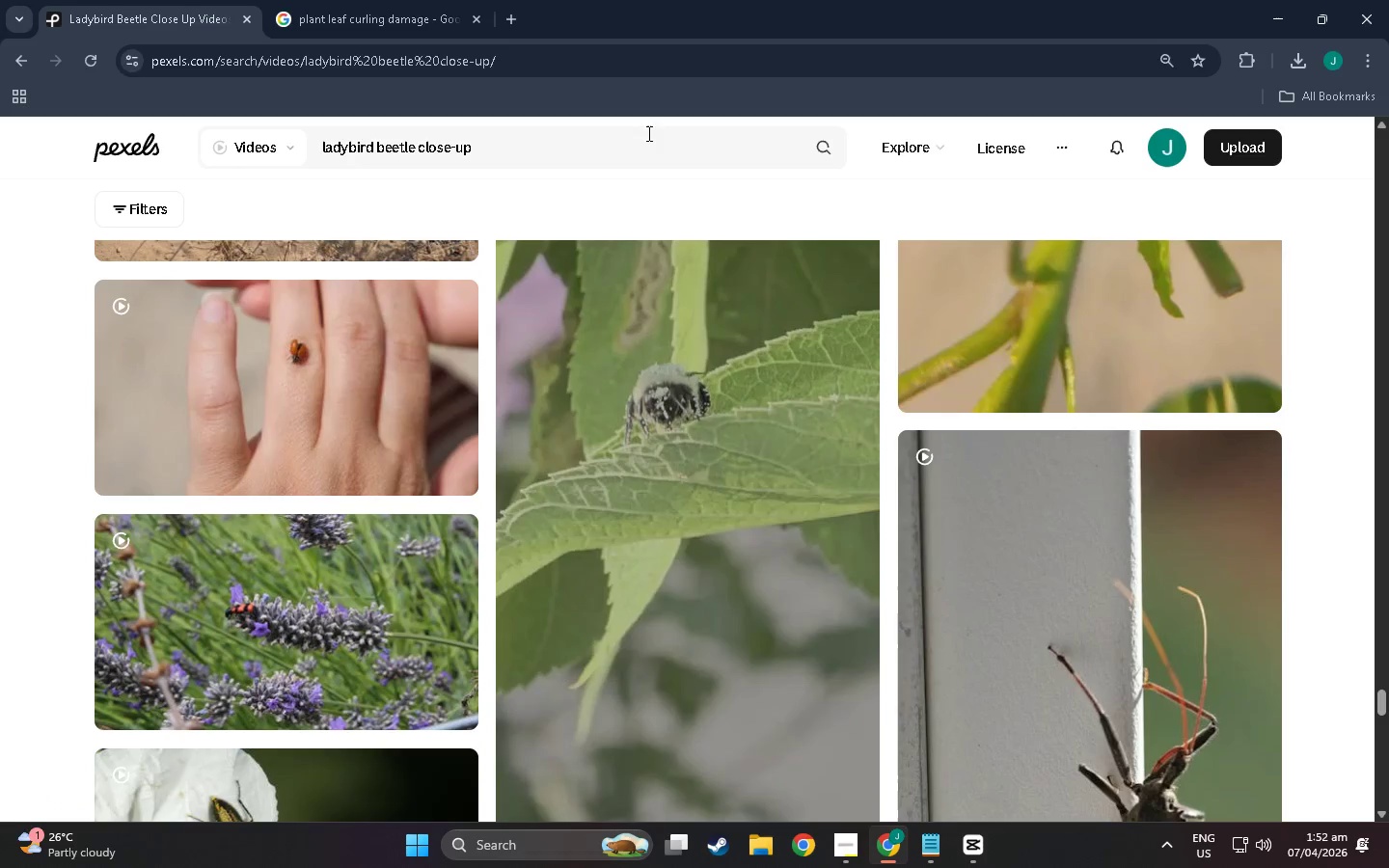 
left_click([558, 134])
 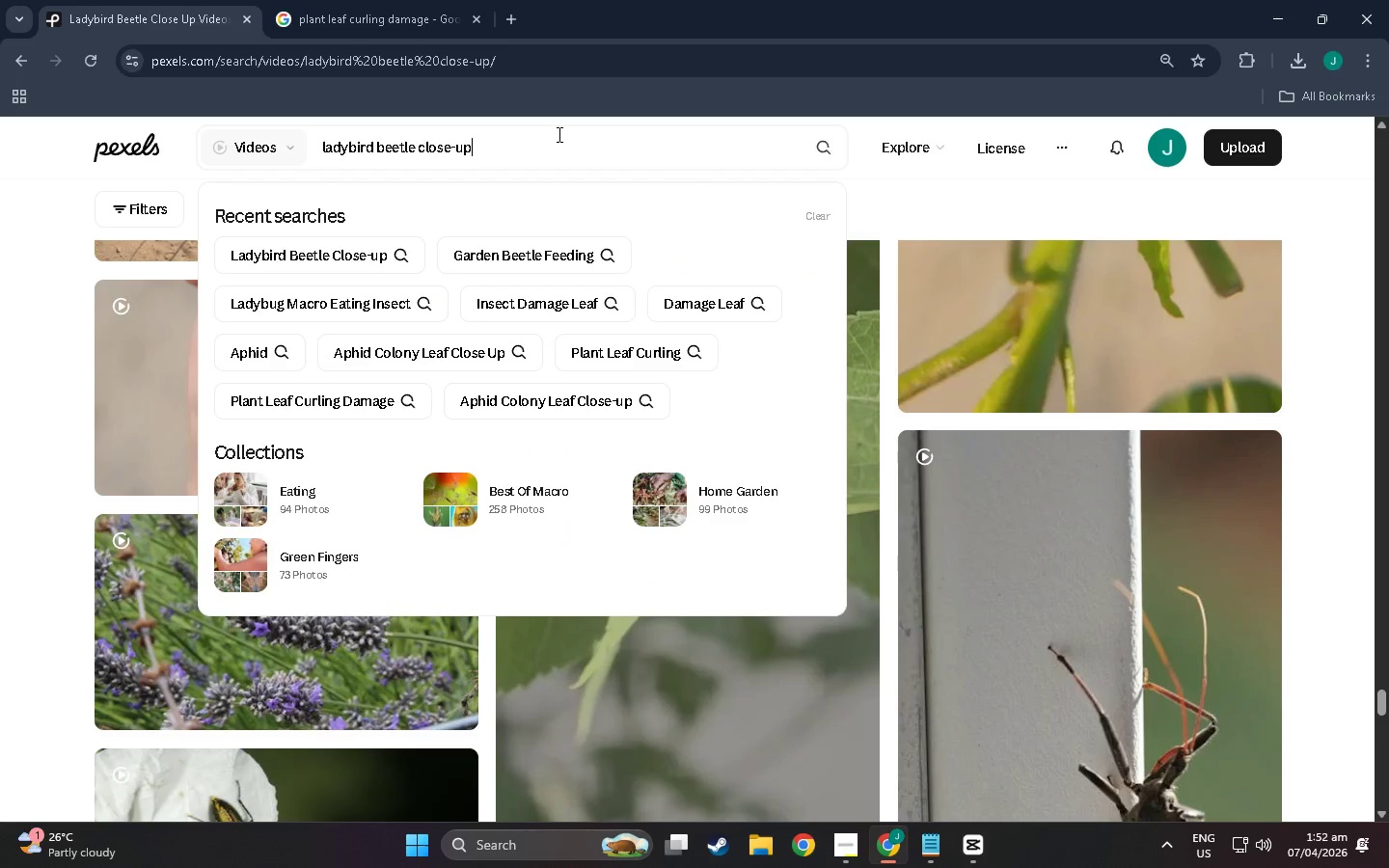 
left_click_drag(start_coordinate=[558, 134], to_coordinate=[323, 149])
 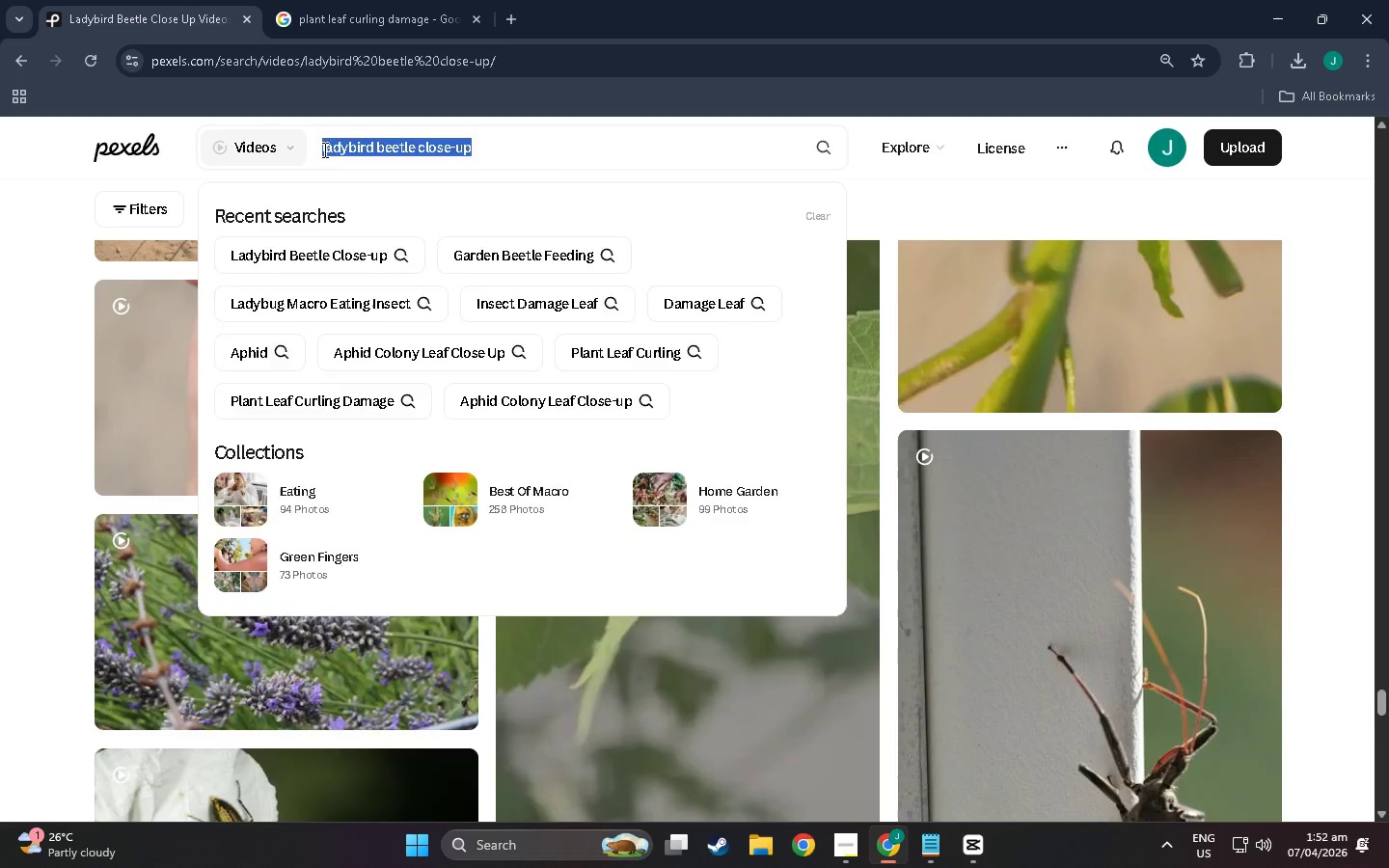 
type(lady bug eating)
 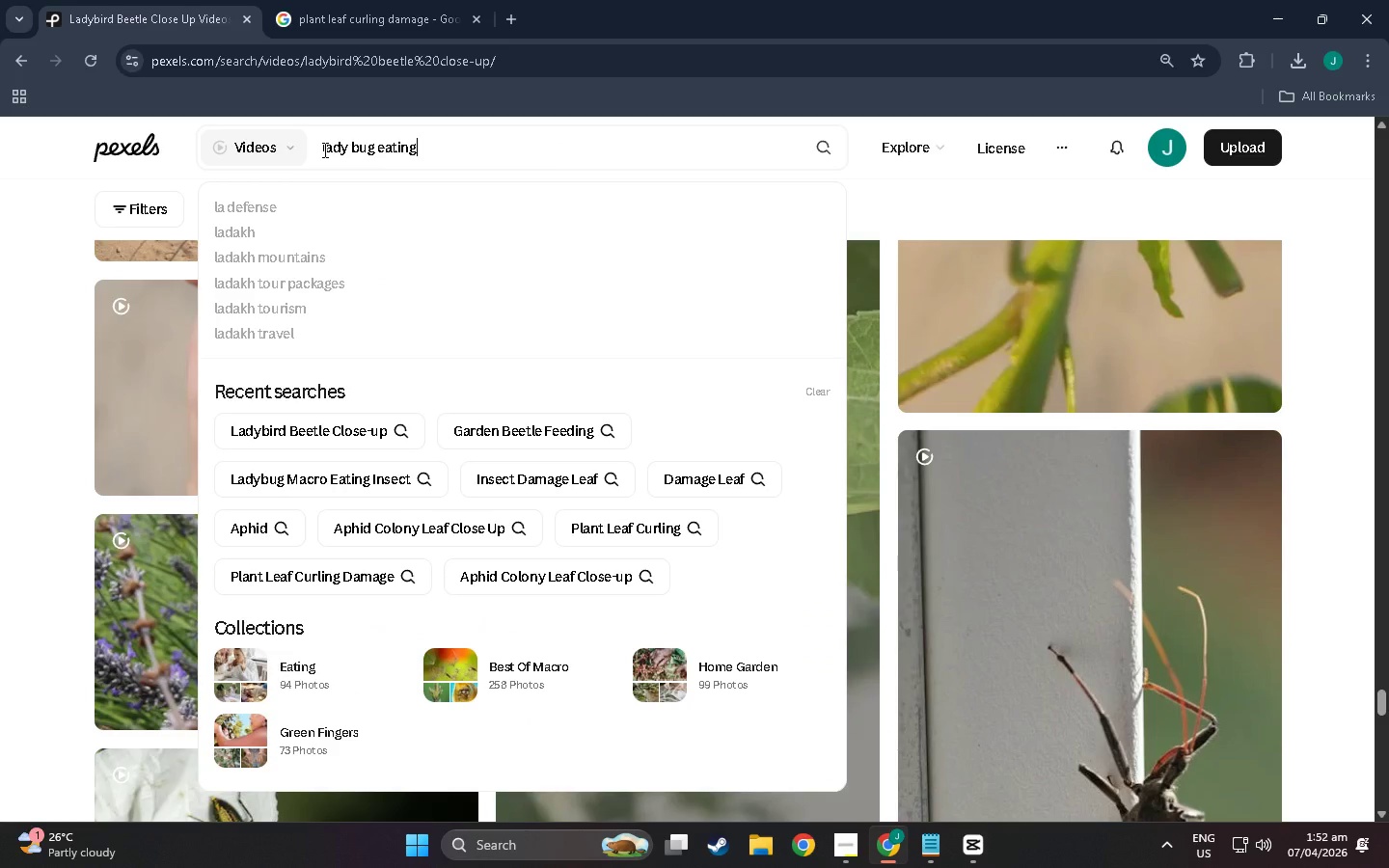 
key(Enter)
 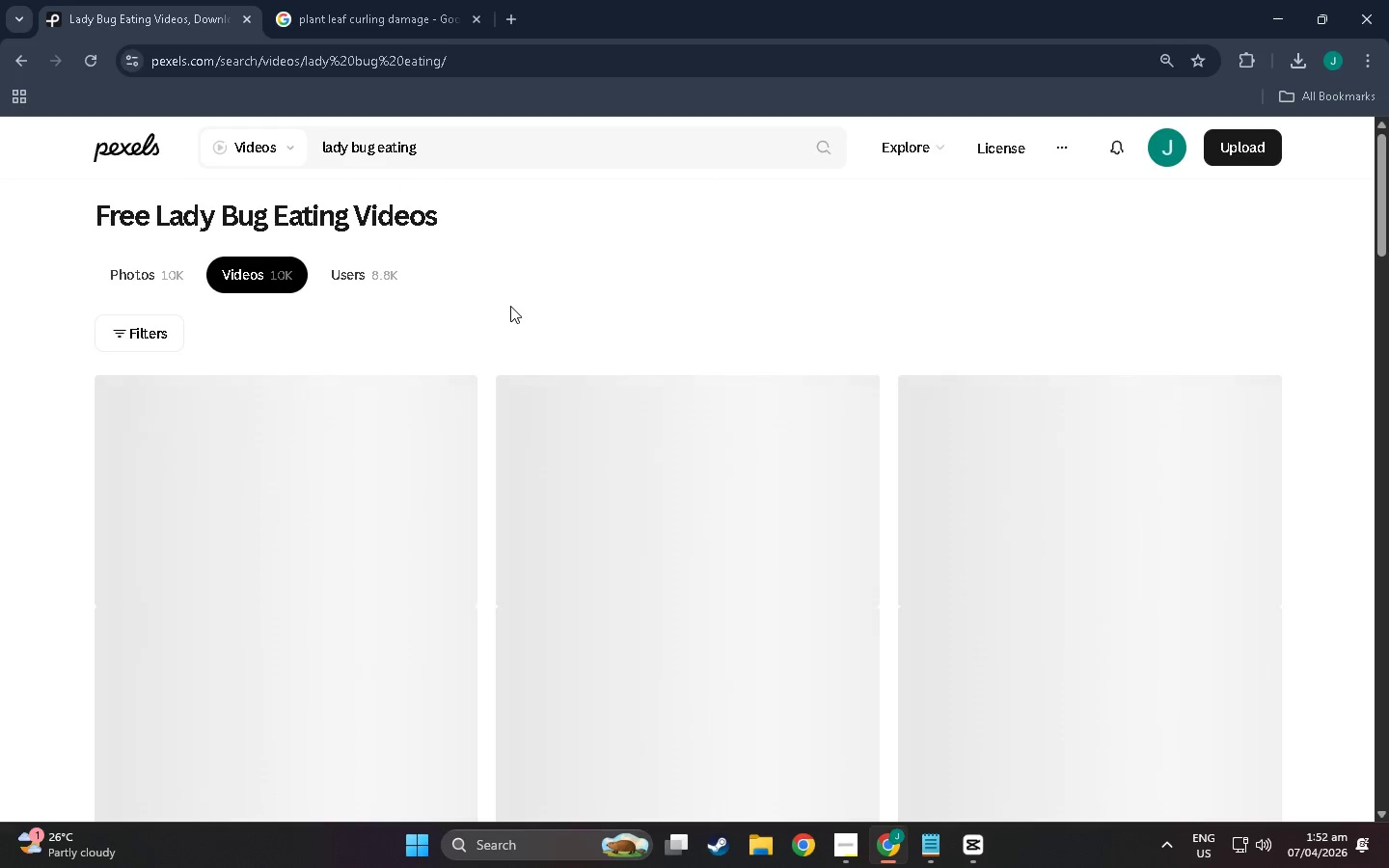 
scroll: coordinate [885, 522], scroll_direction: down, amount: 71.0
 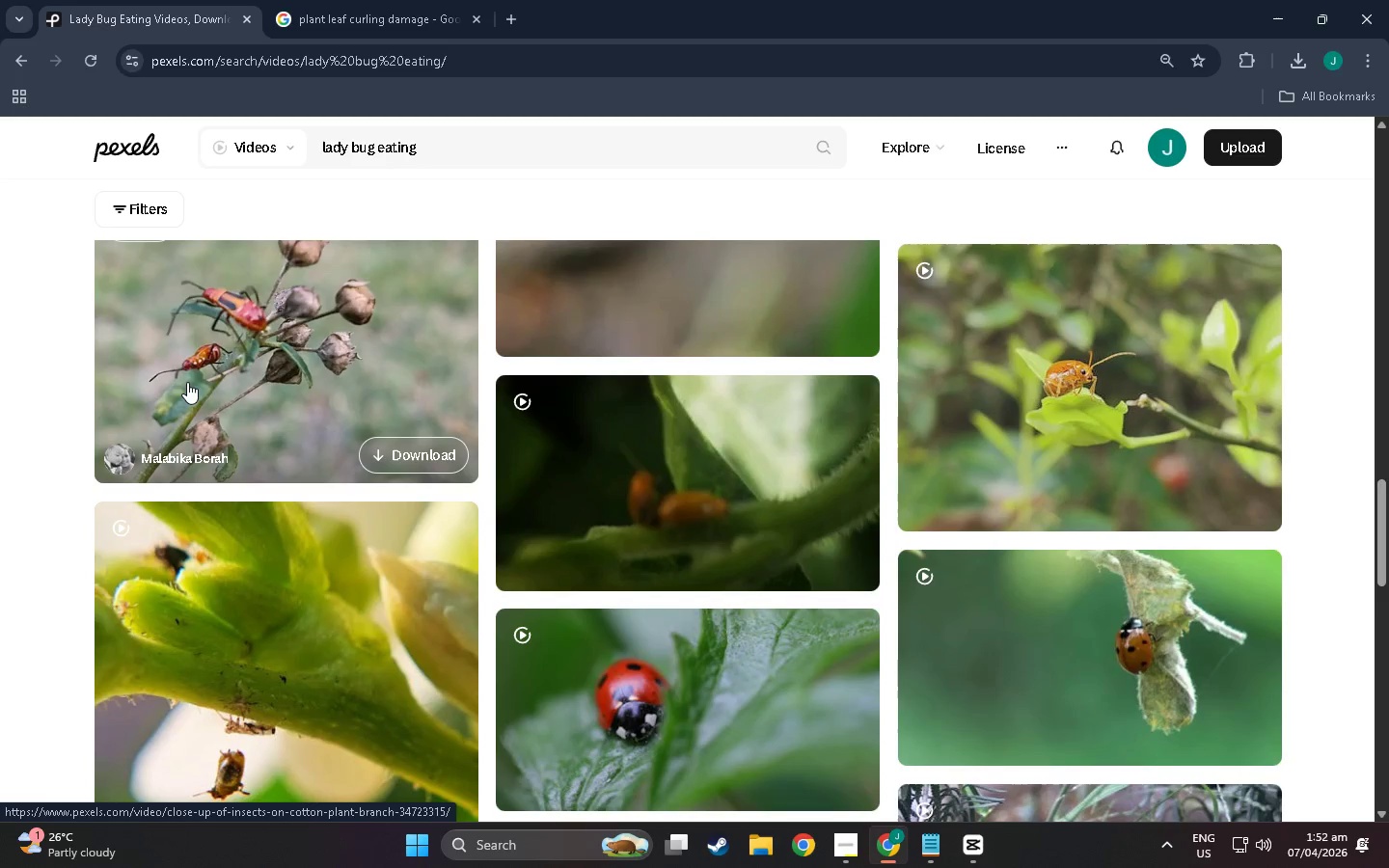 
wait(8.86)
 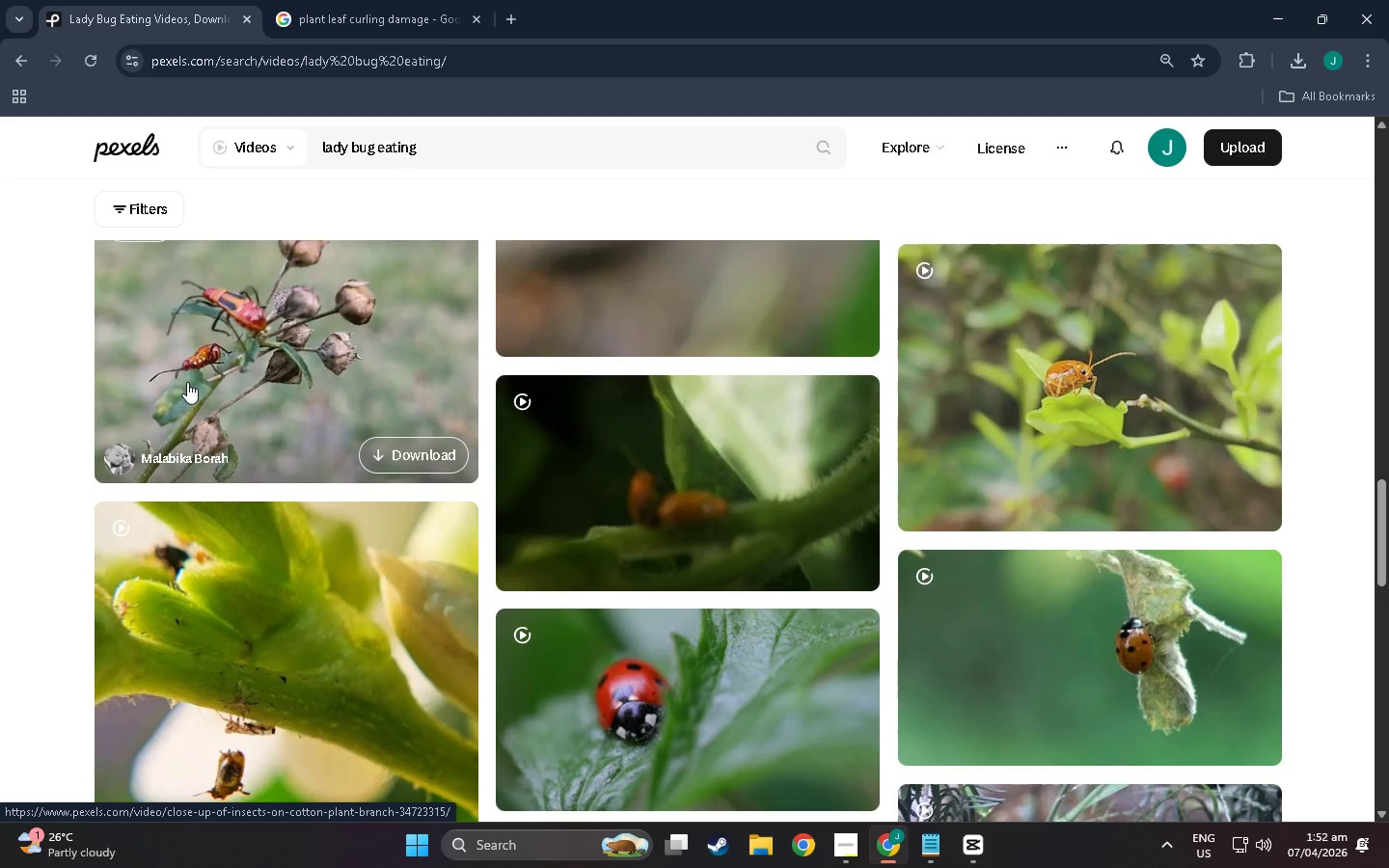 
scroll: coordinate [213, 403], scroll_direction: down, amount: 36.0
 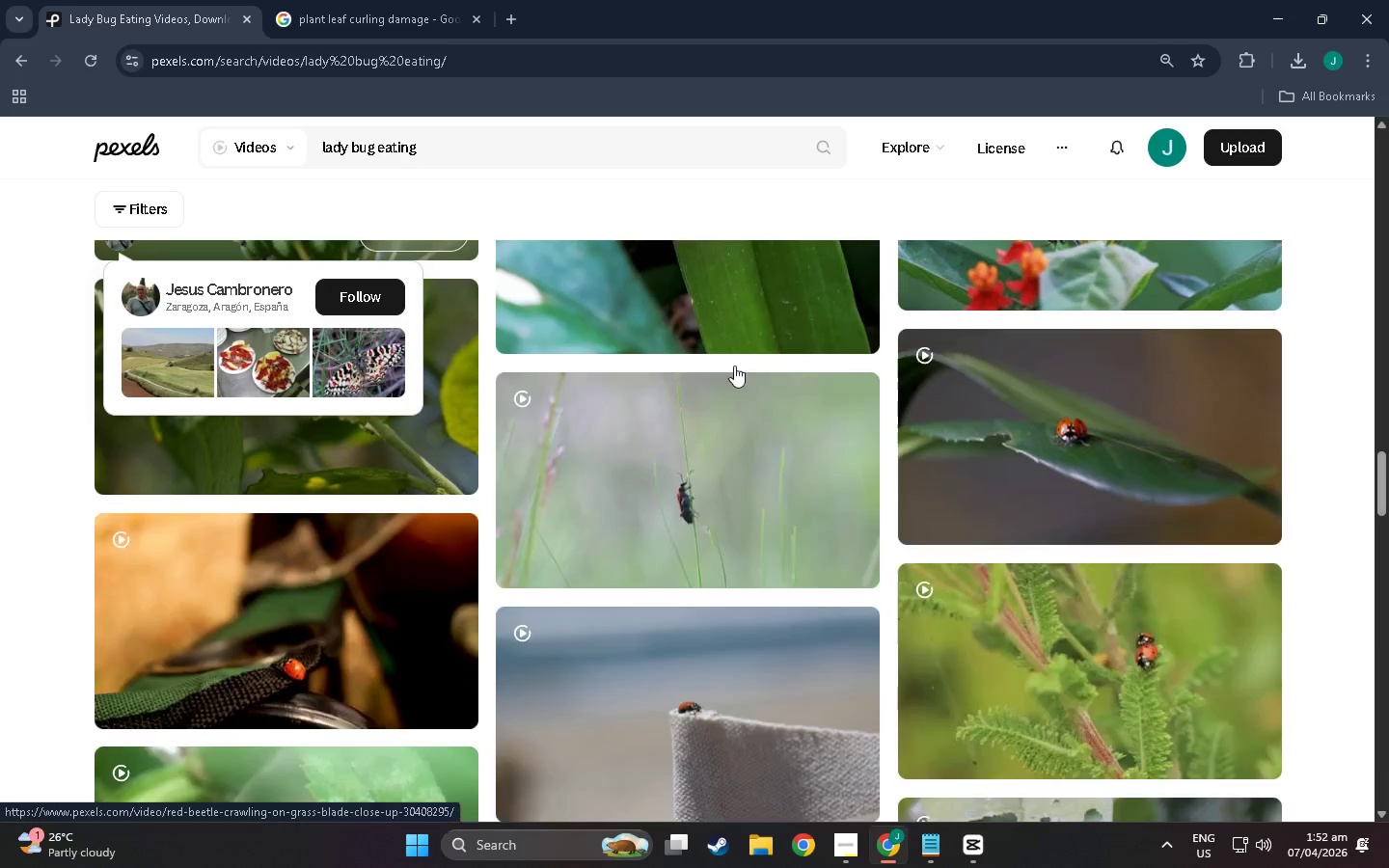 
scroll: coordinate [771, 393], scroll_direction: up, amount: 3.0
 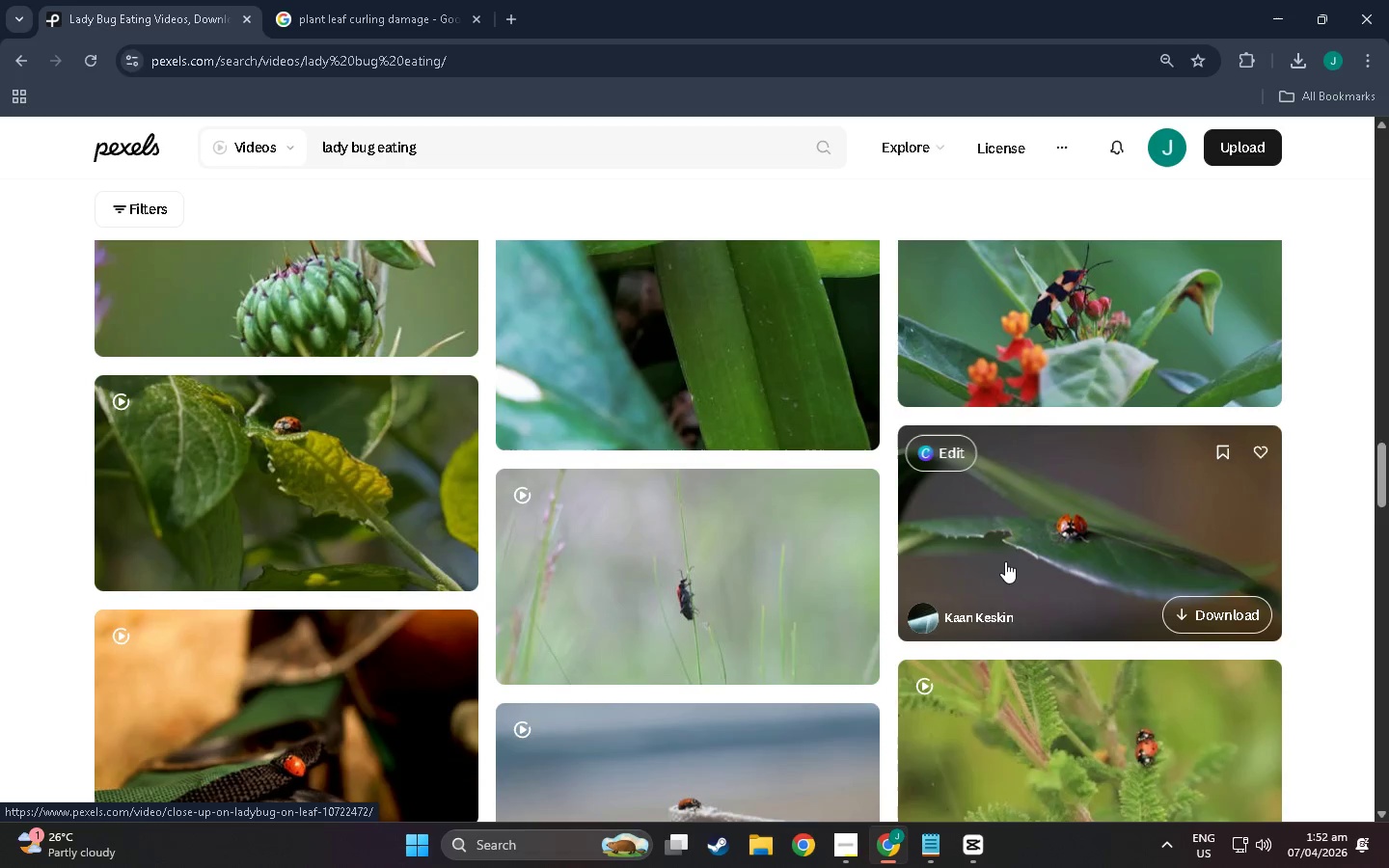 
scroll: coordinate [676, 534], scroll_direction: down, amount: 55.0
 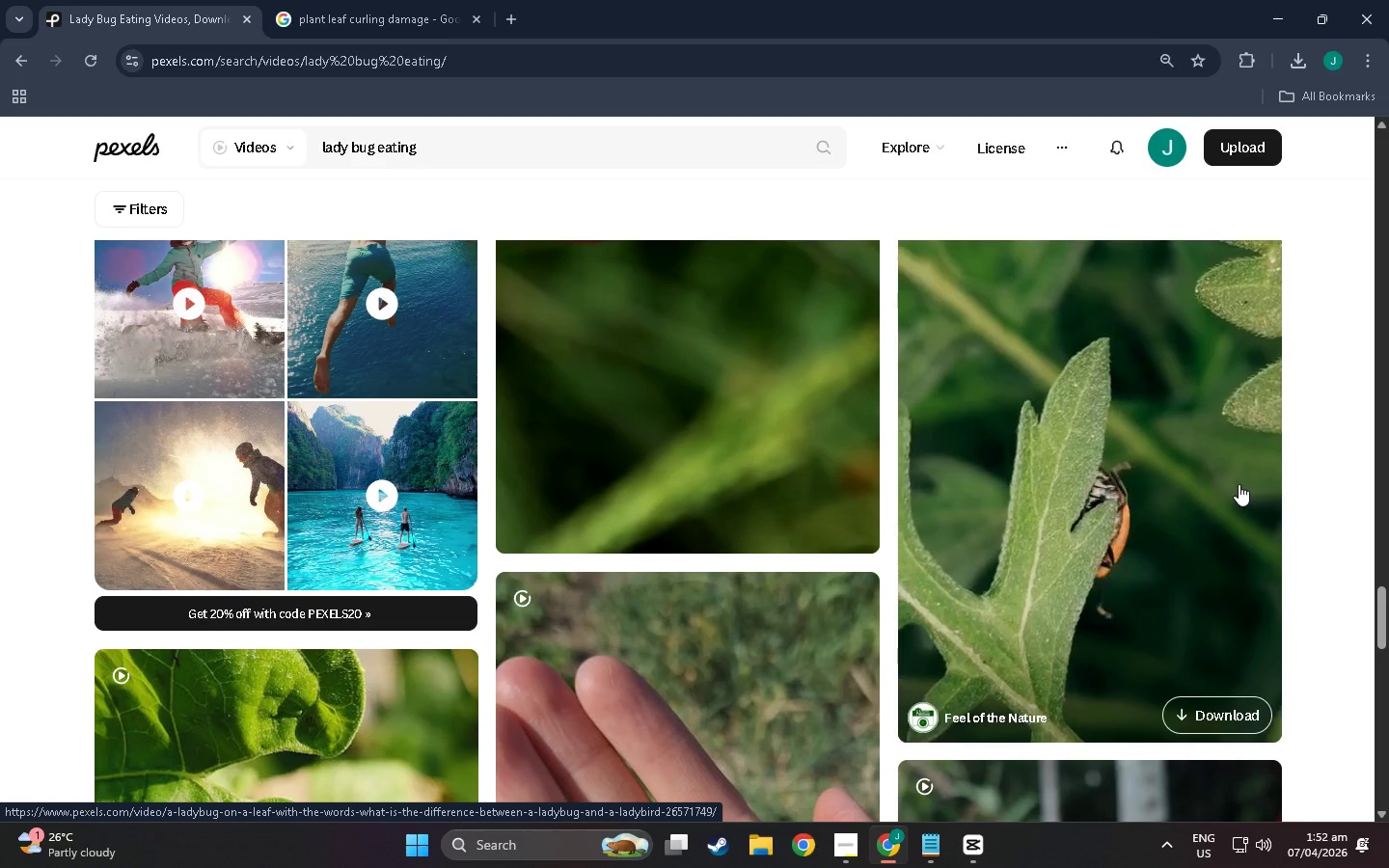 
wait(8.45)
 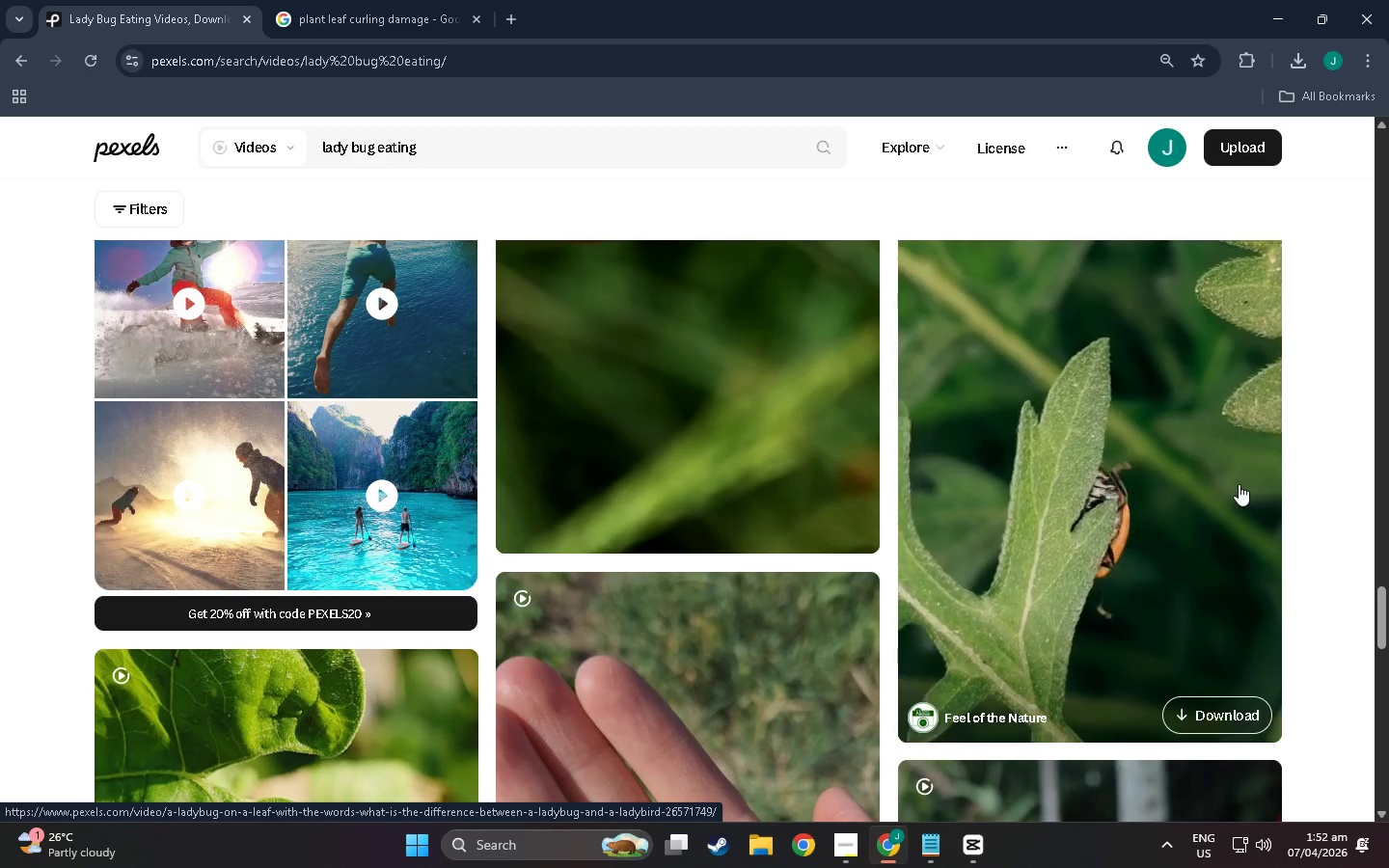 
scroll: coordinate [1055, 495], scroll_direction: down, amount: 32.0
 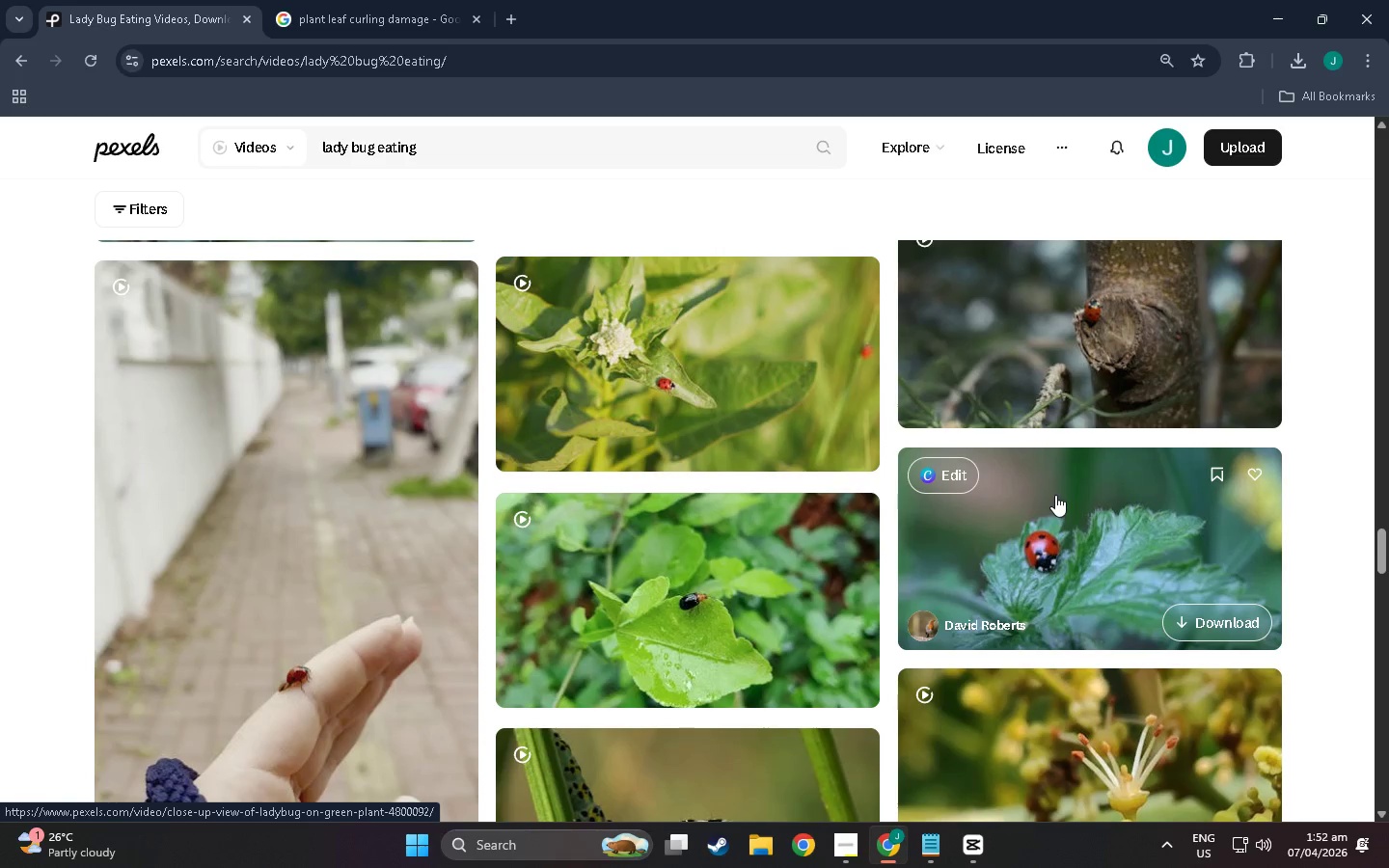 
wait(23.79)
 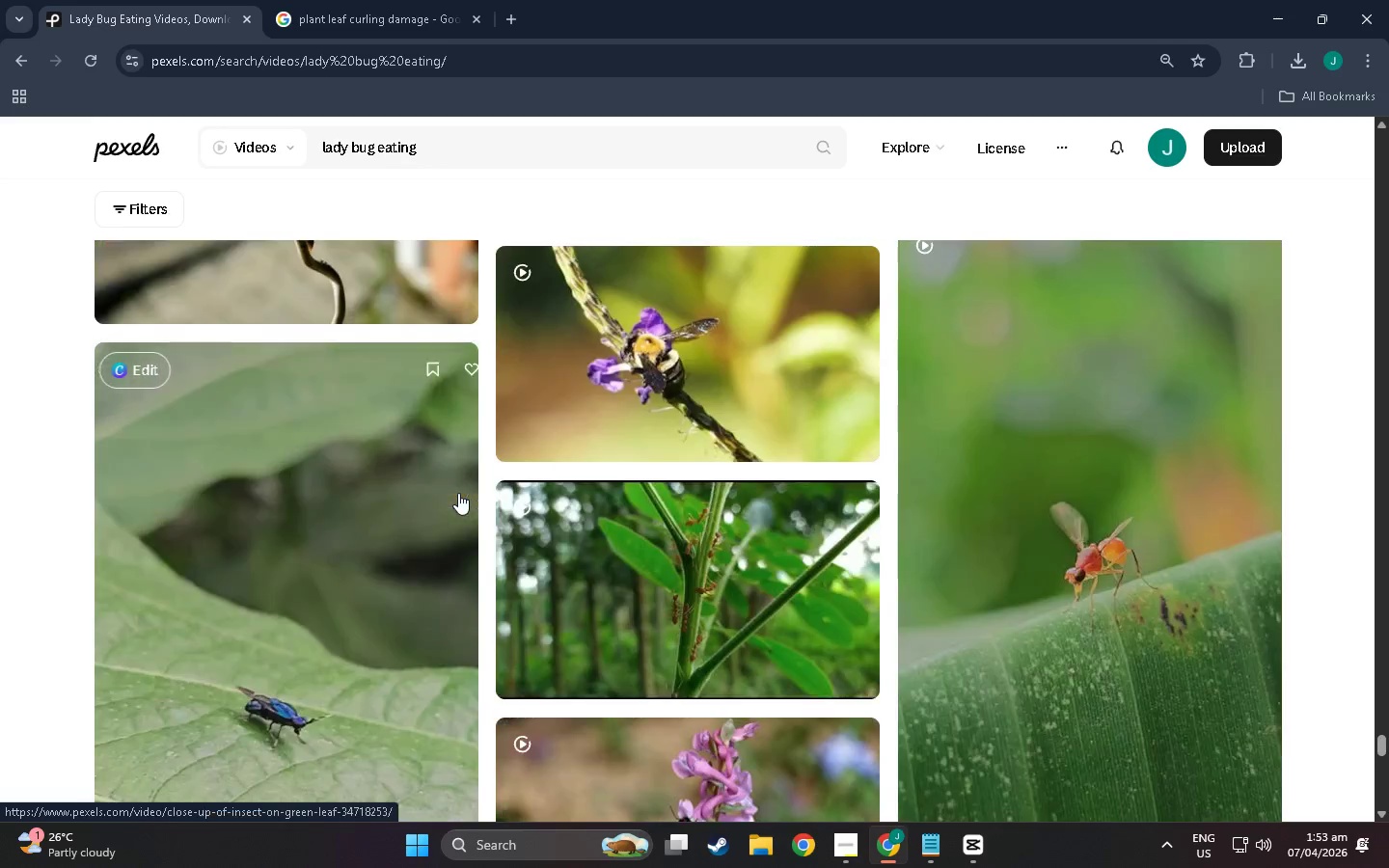 
key(Alt+AltLeft)
 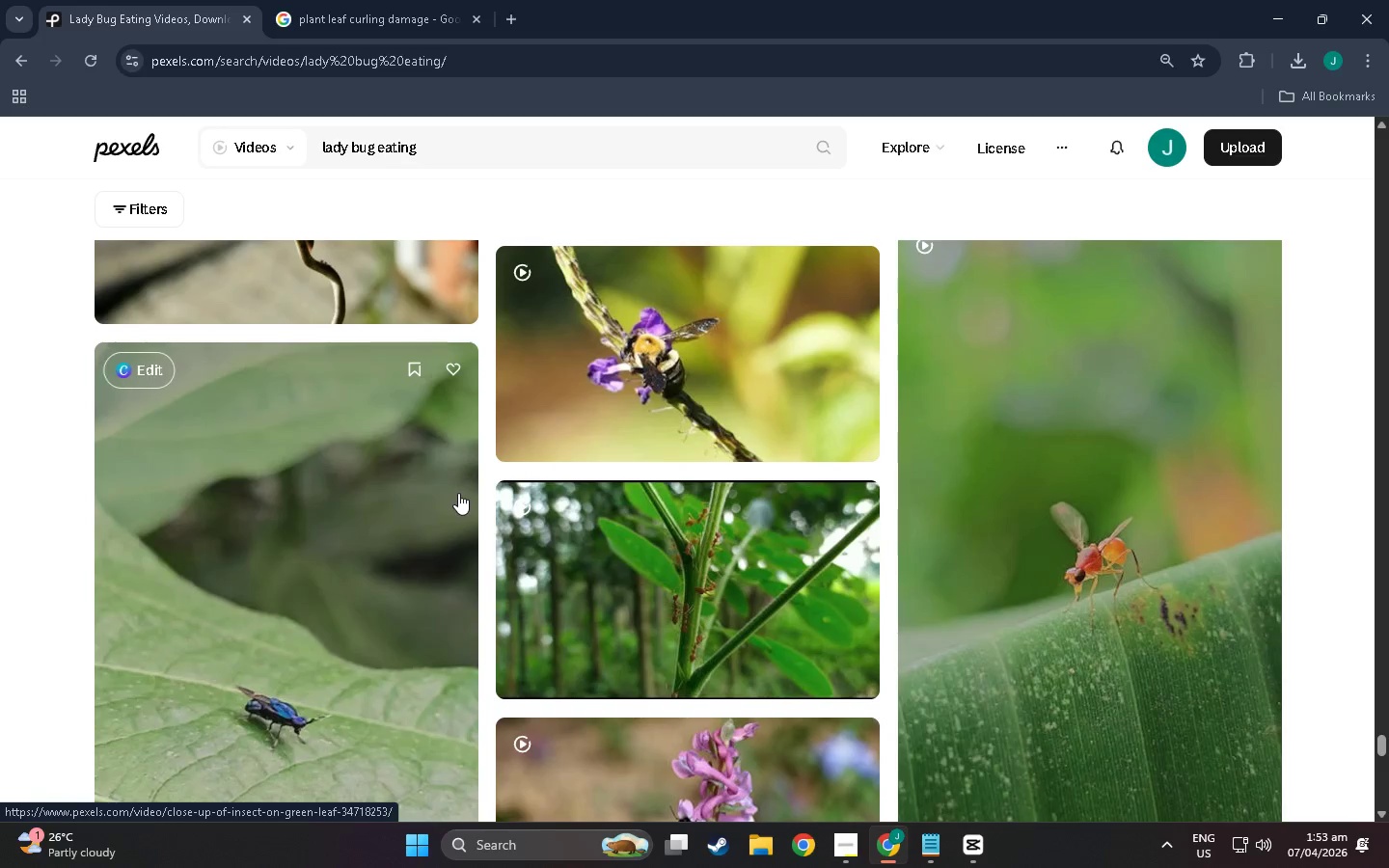 
key(Alt+Tab)
 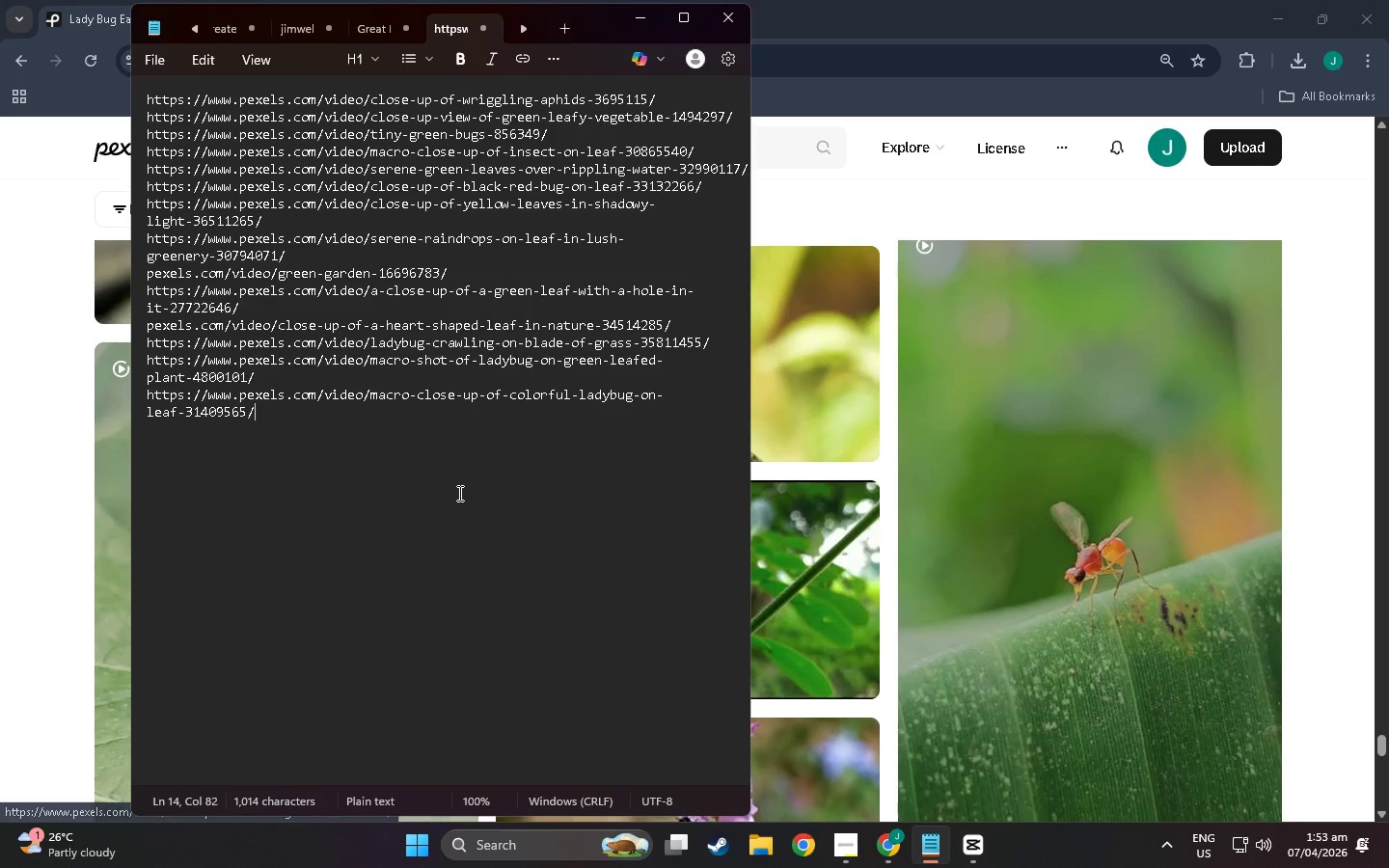 
scroll: coordinate [458, 493], scroll_direction: down, amount: 439.0
 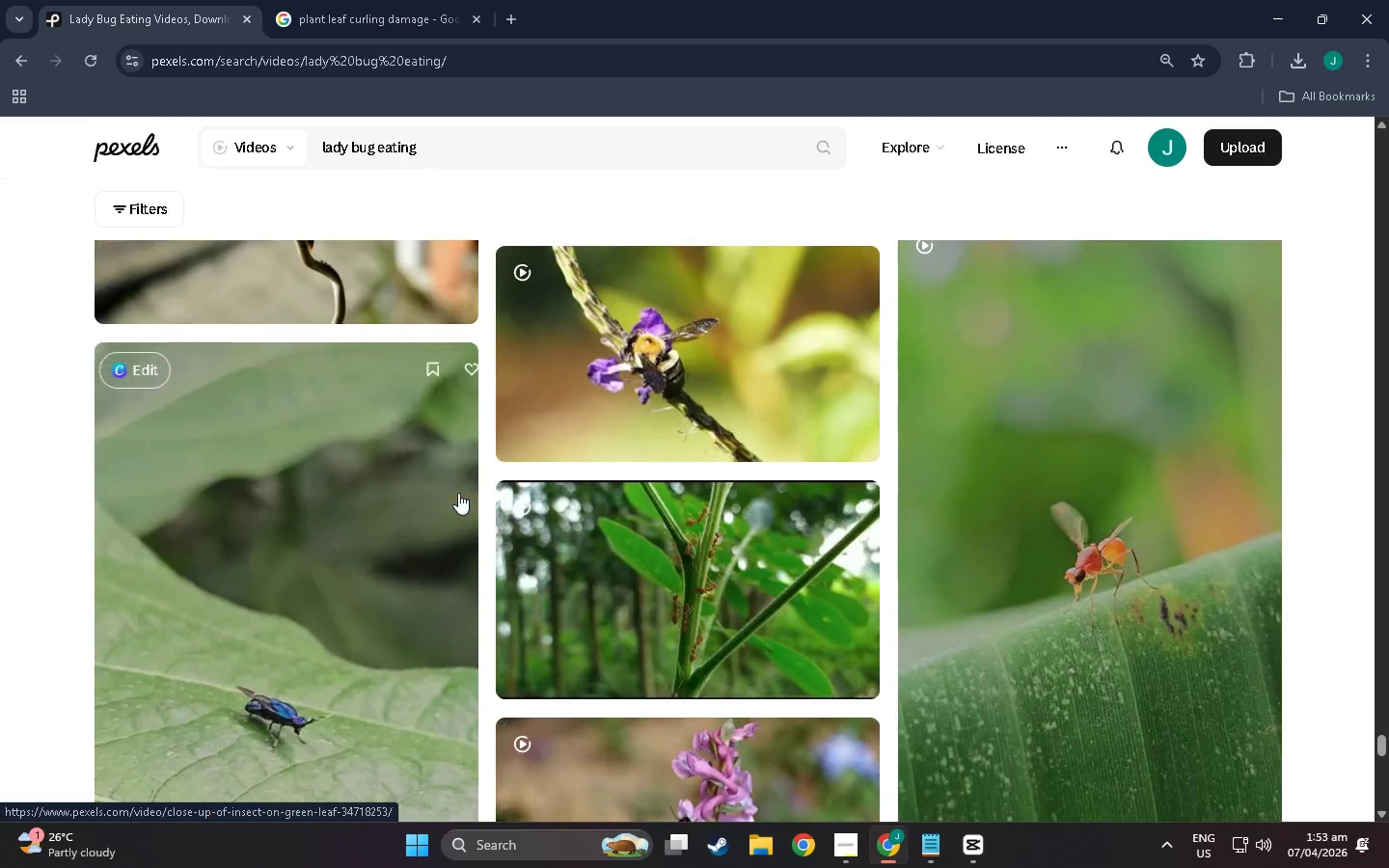 
key(Alt+Tab)
 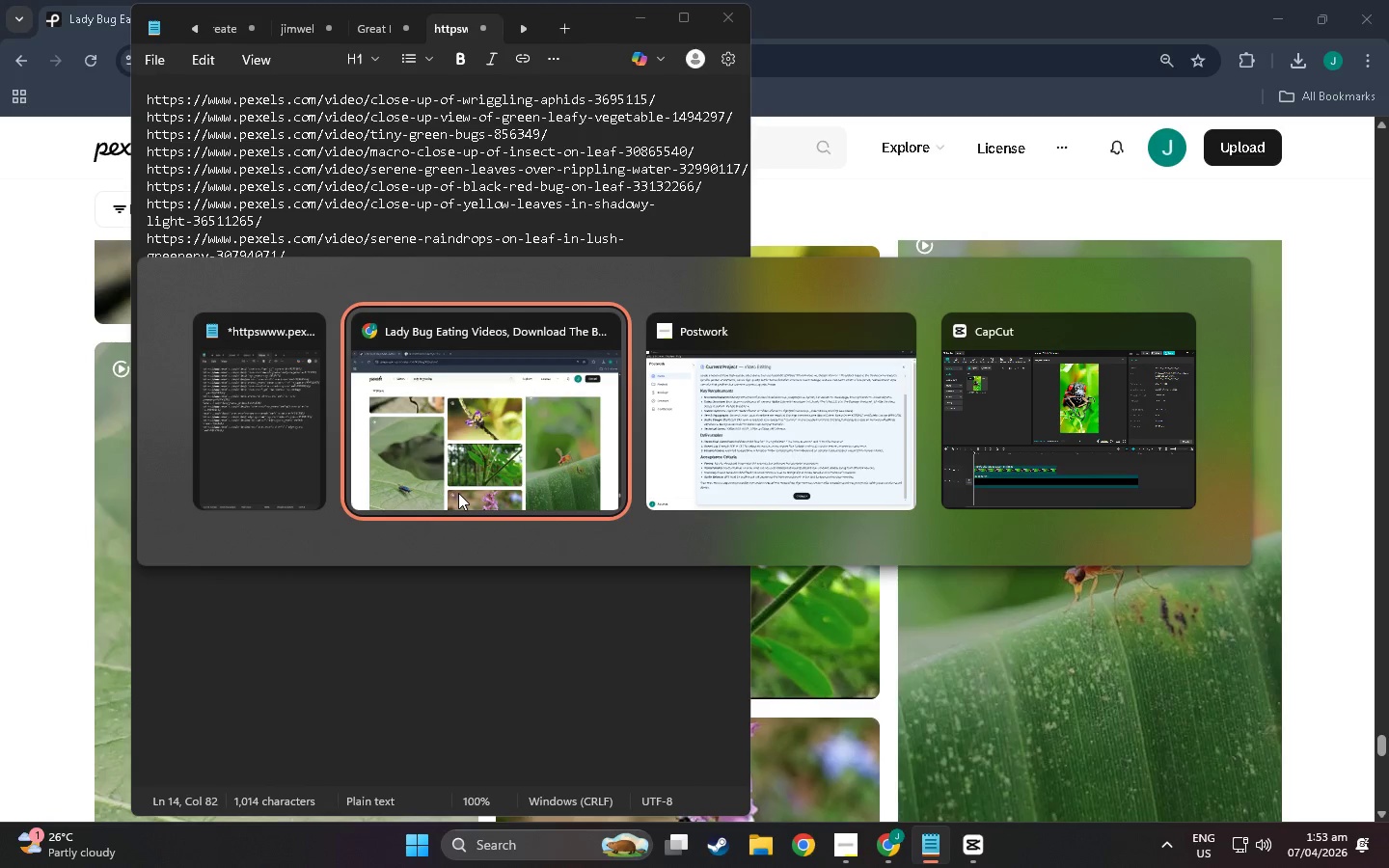 
key(Alt+Tab)